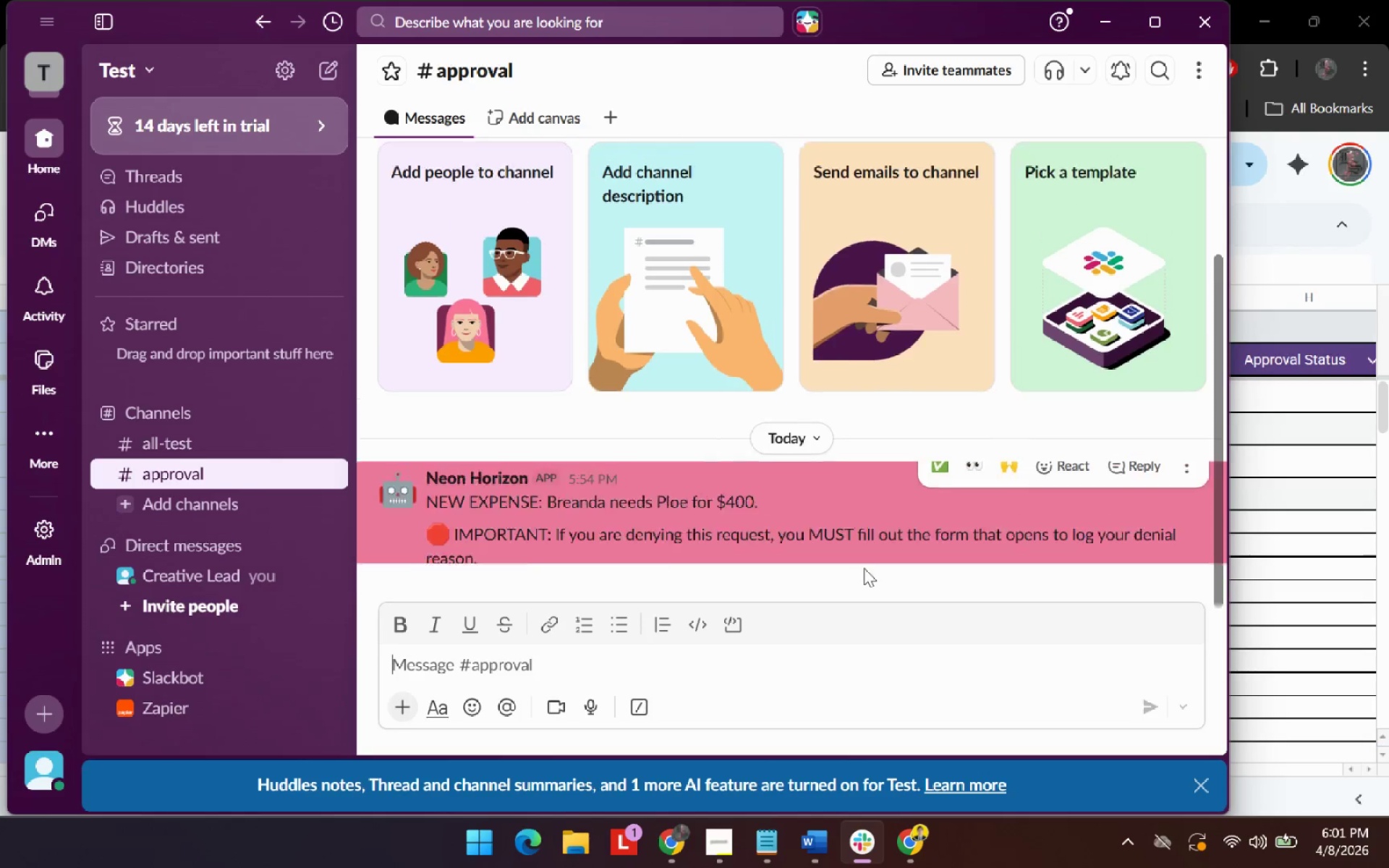 
key(Alt+AltLeft)
 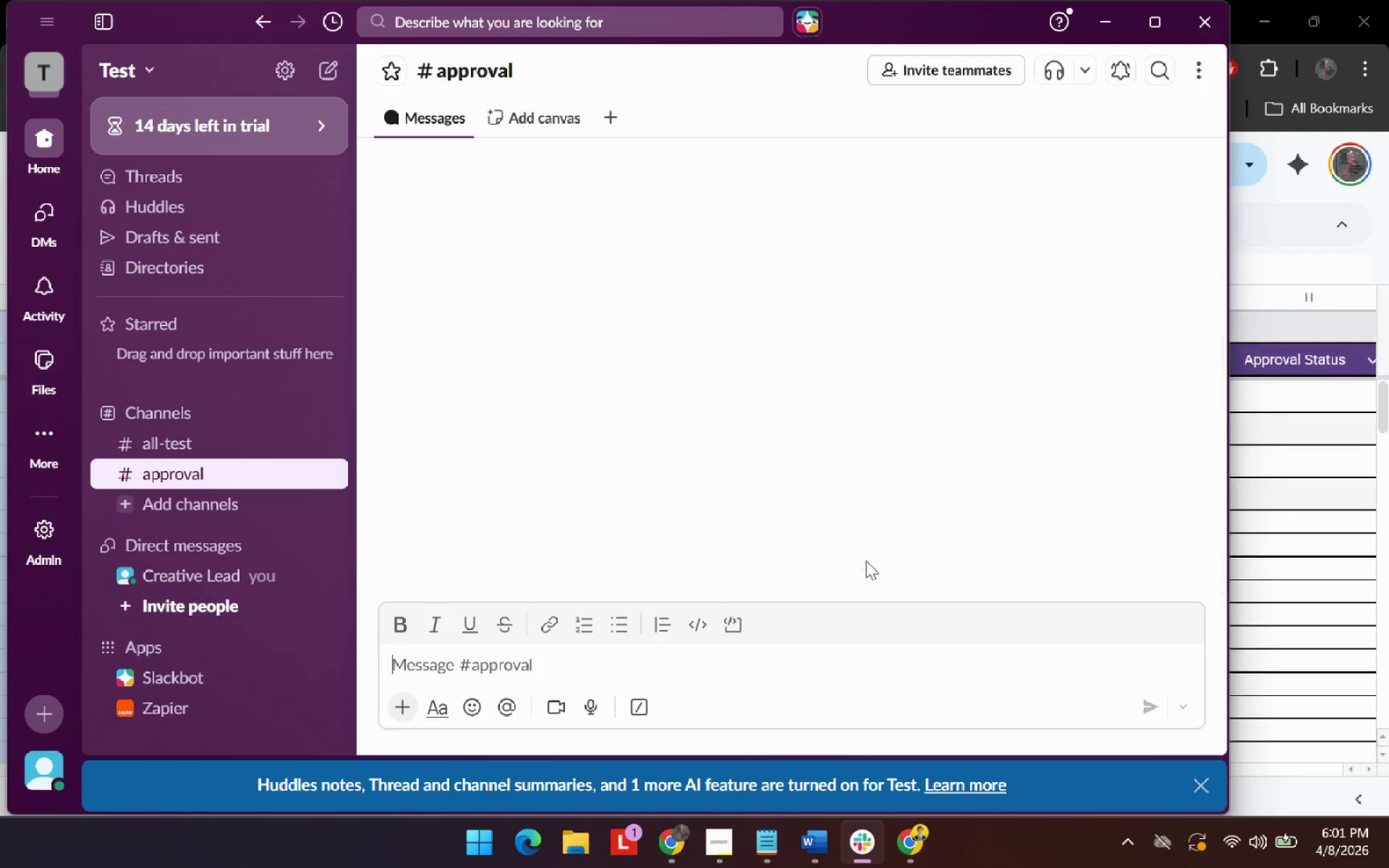 
key(Alt+Tab)
 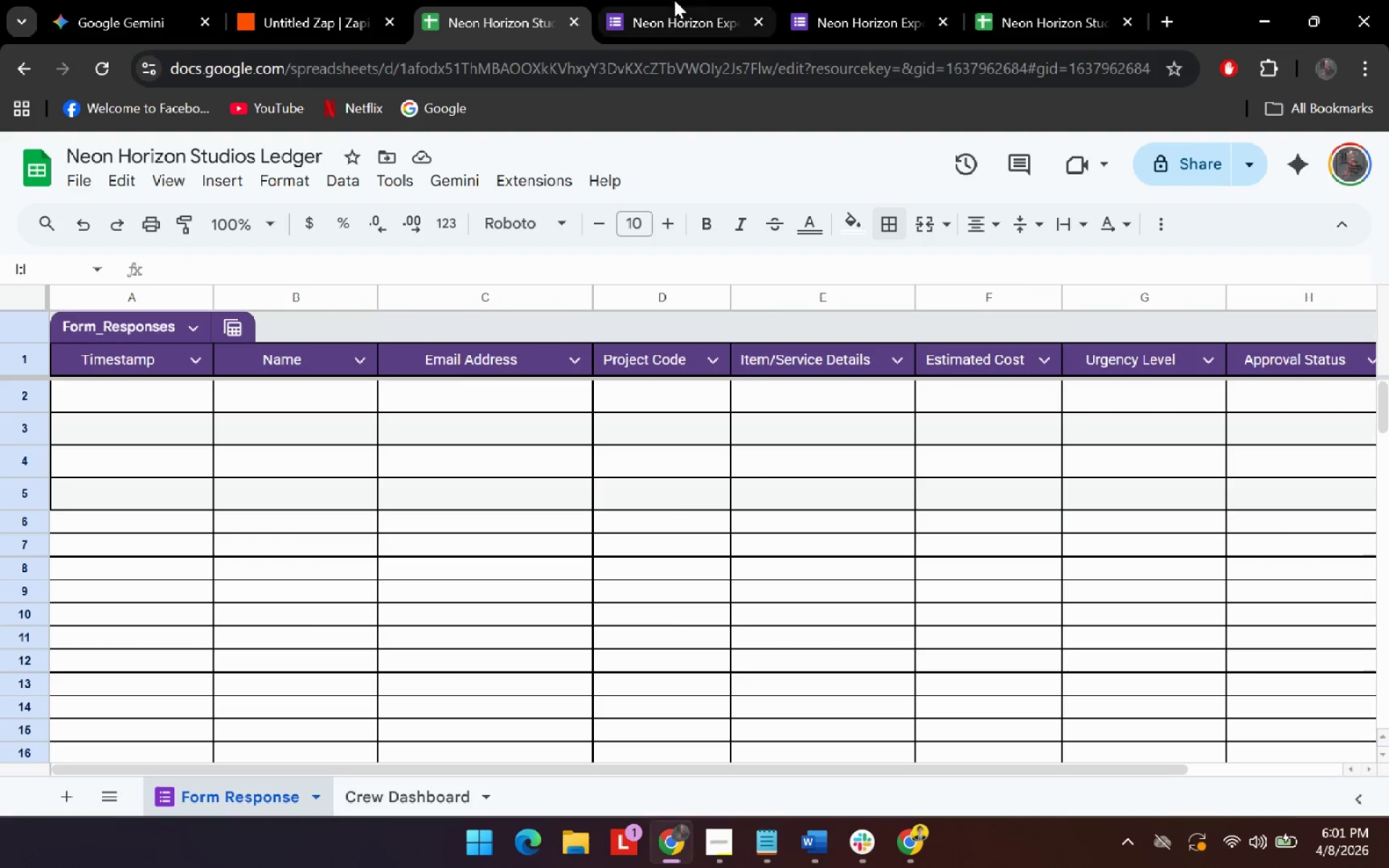 
left_click([674, 0])
 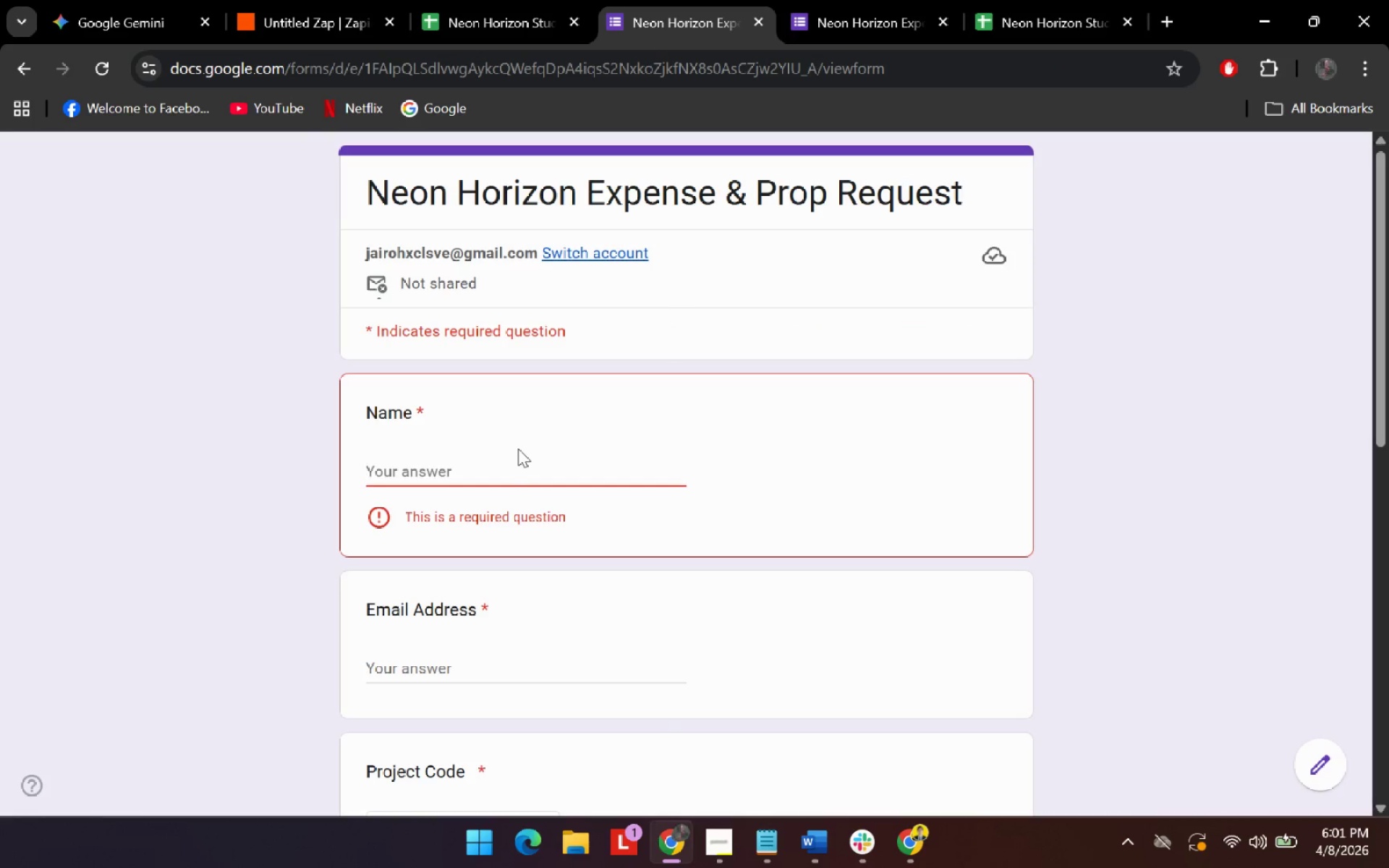 
left_click([509, 485])
 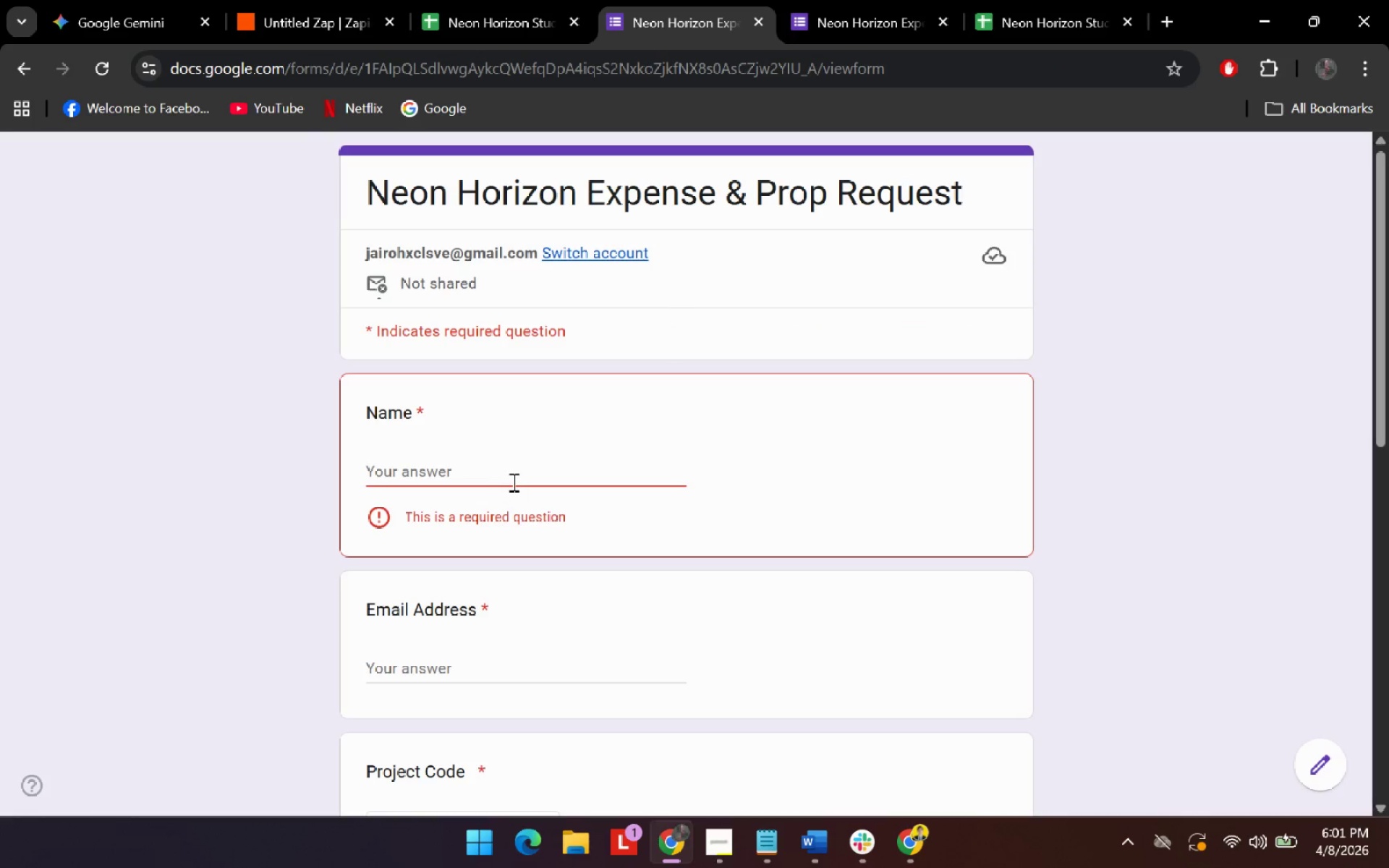 
left_click([538, 475])
 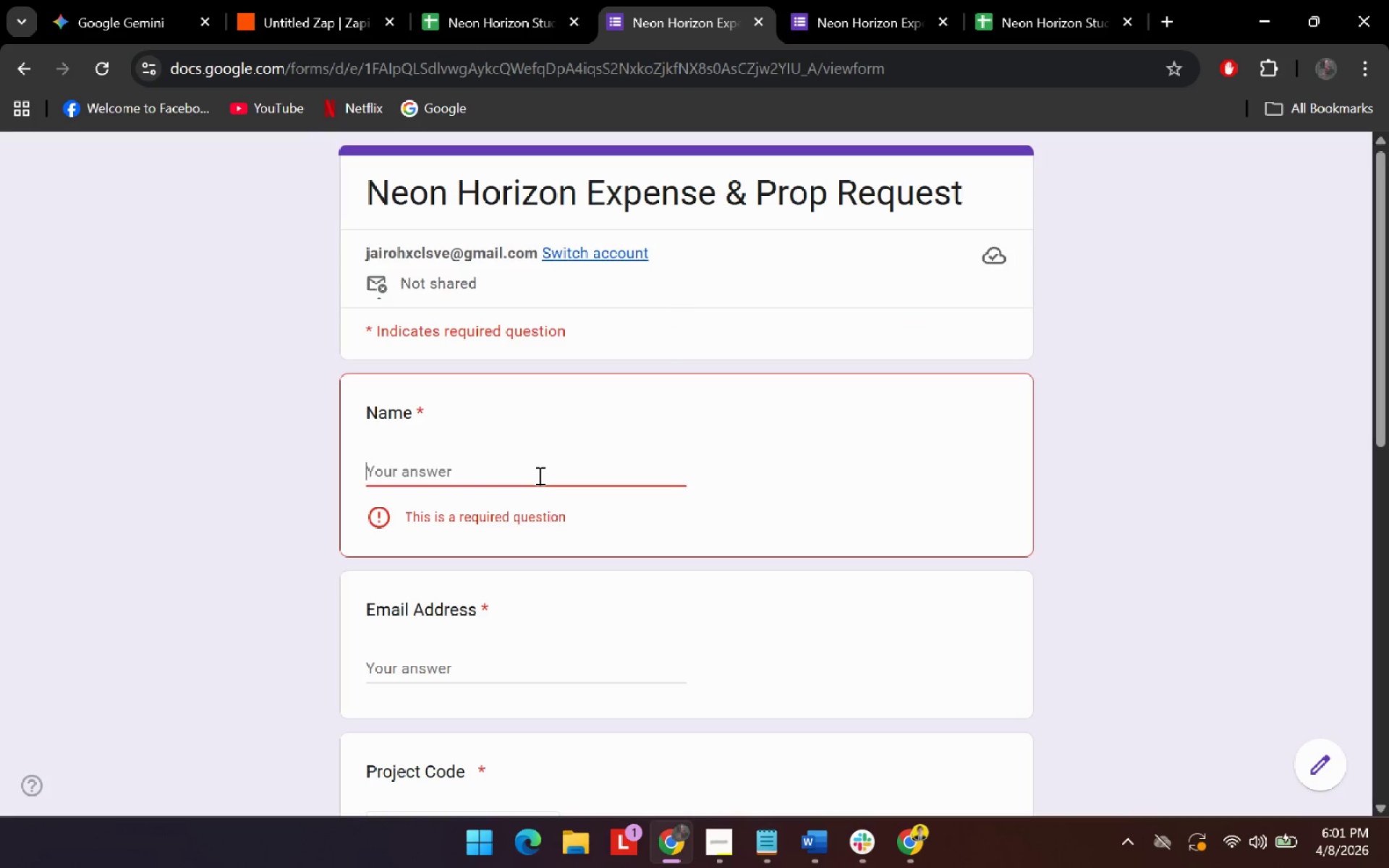 
type(Johhny)
key(Backspace)
key(Backspace)
key(Backspace)
type(nny)
 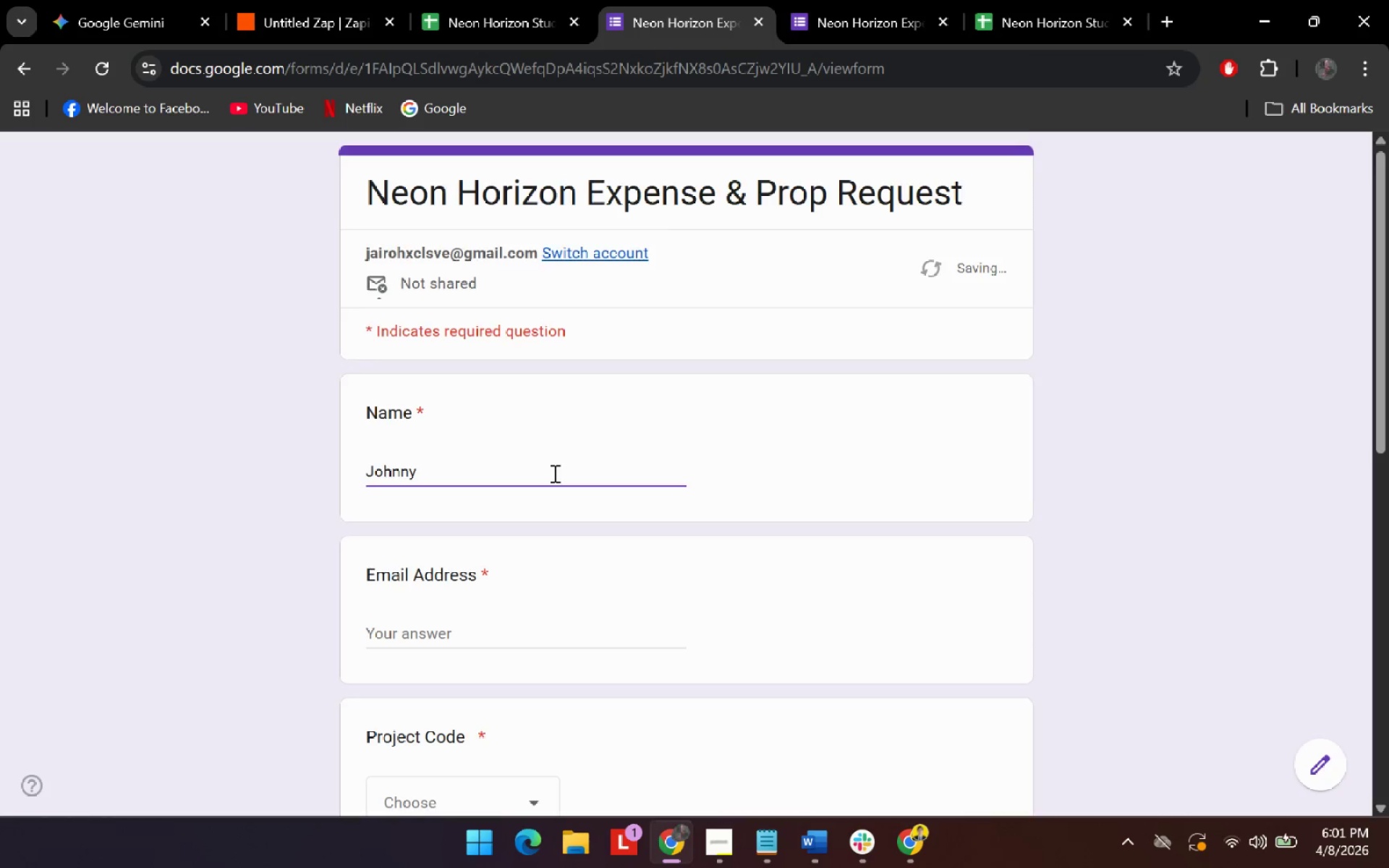 
left_click([535, 401])
 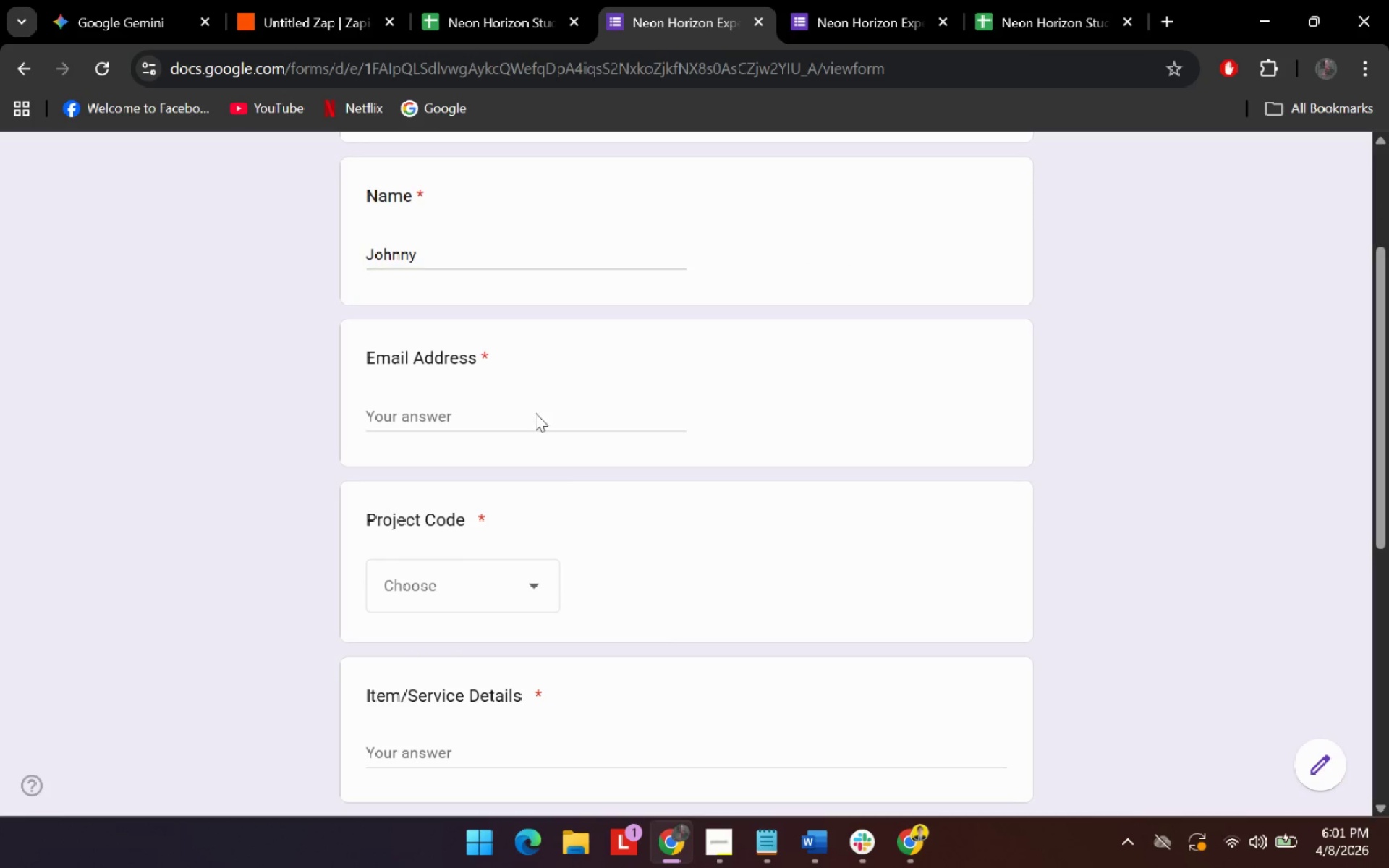 
scroll: coordinate [553, 473], scroll_direction: down, amount: 2.0
 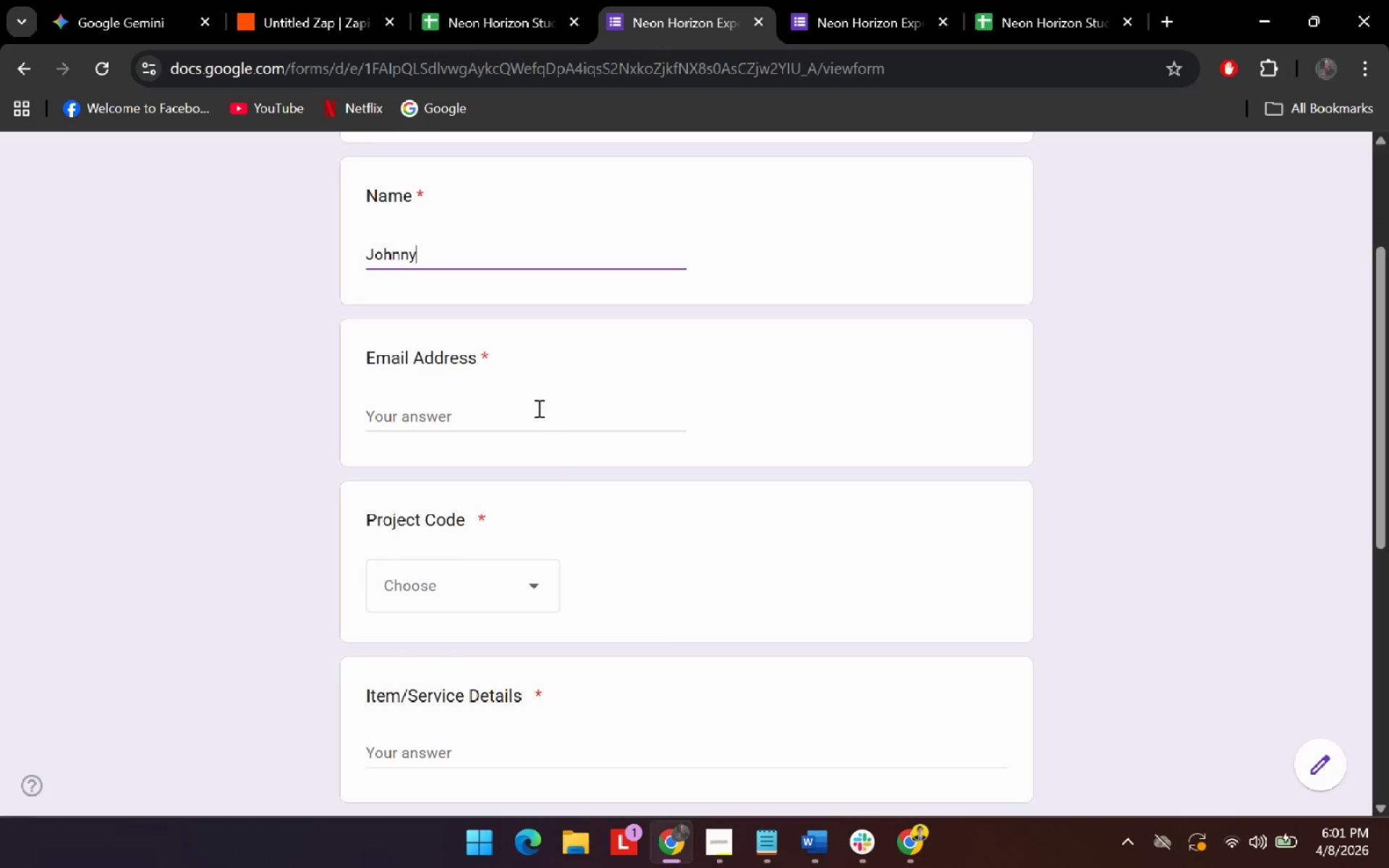 
double_click([535, 422])
 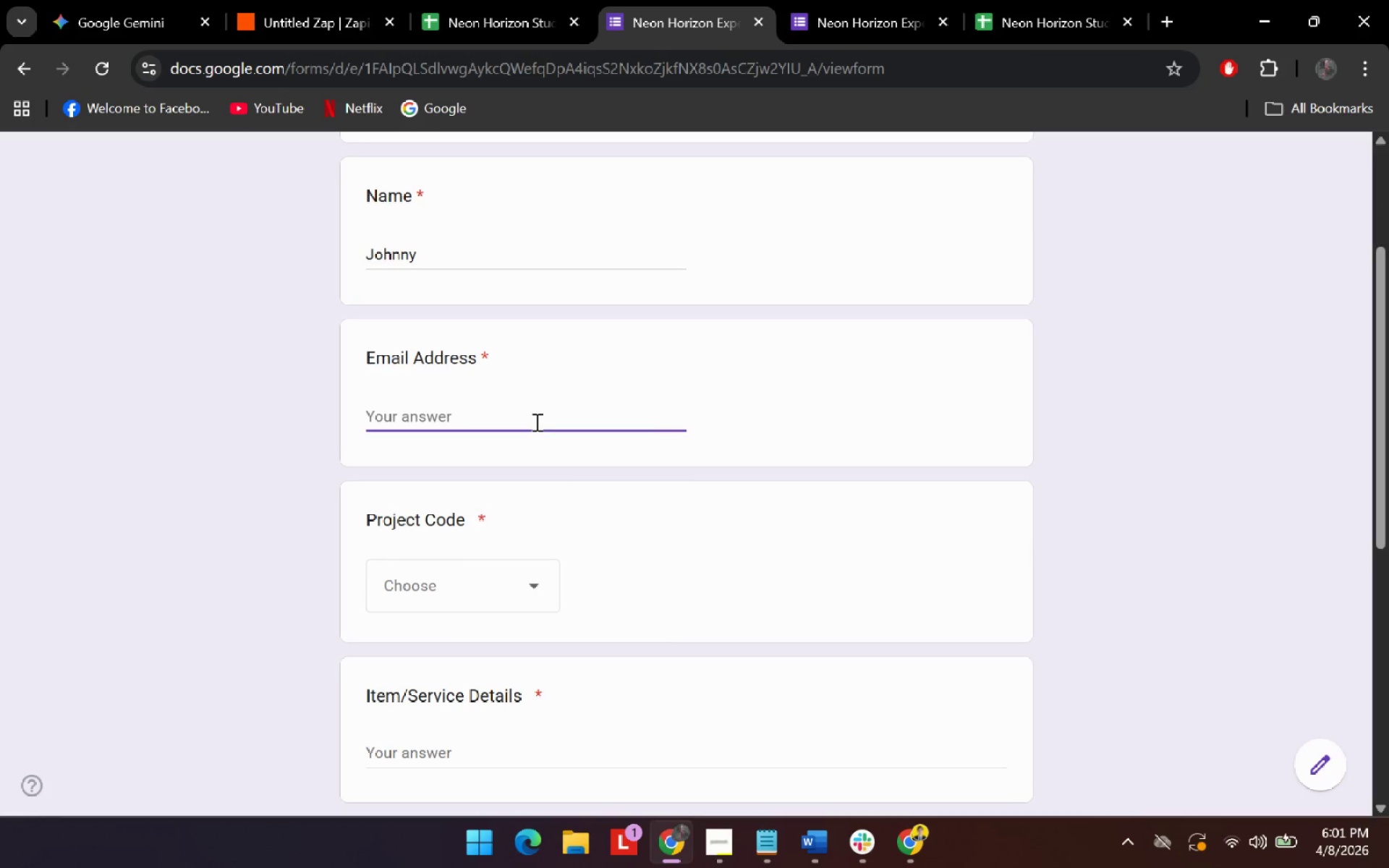 
type(jairohxclsve@gmail.com)
key(Tab)
 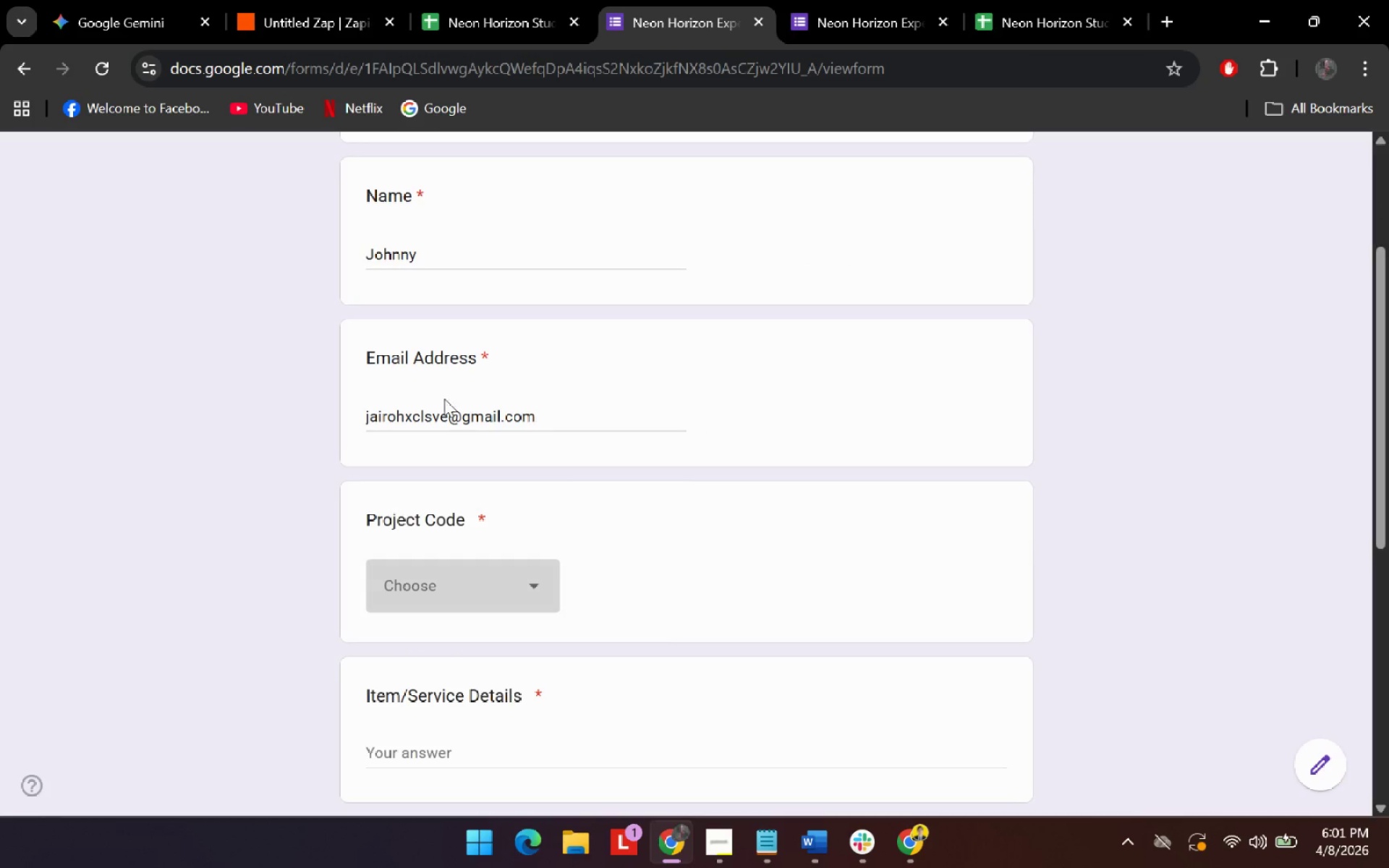 
left_click([477, 454])
 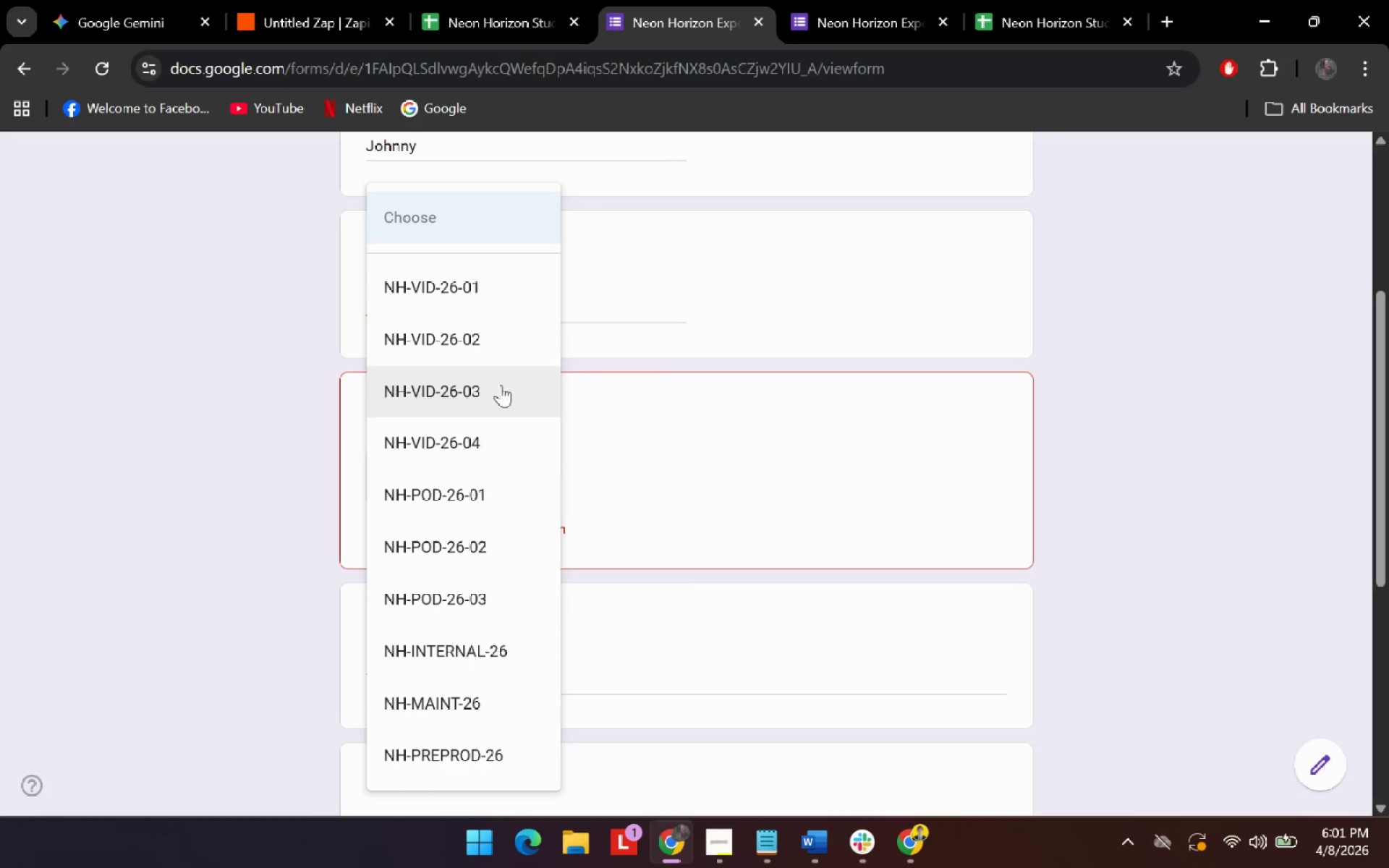 
scroll: coordinate [429, 479], scroll_direction: down, amount: 1.0
 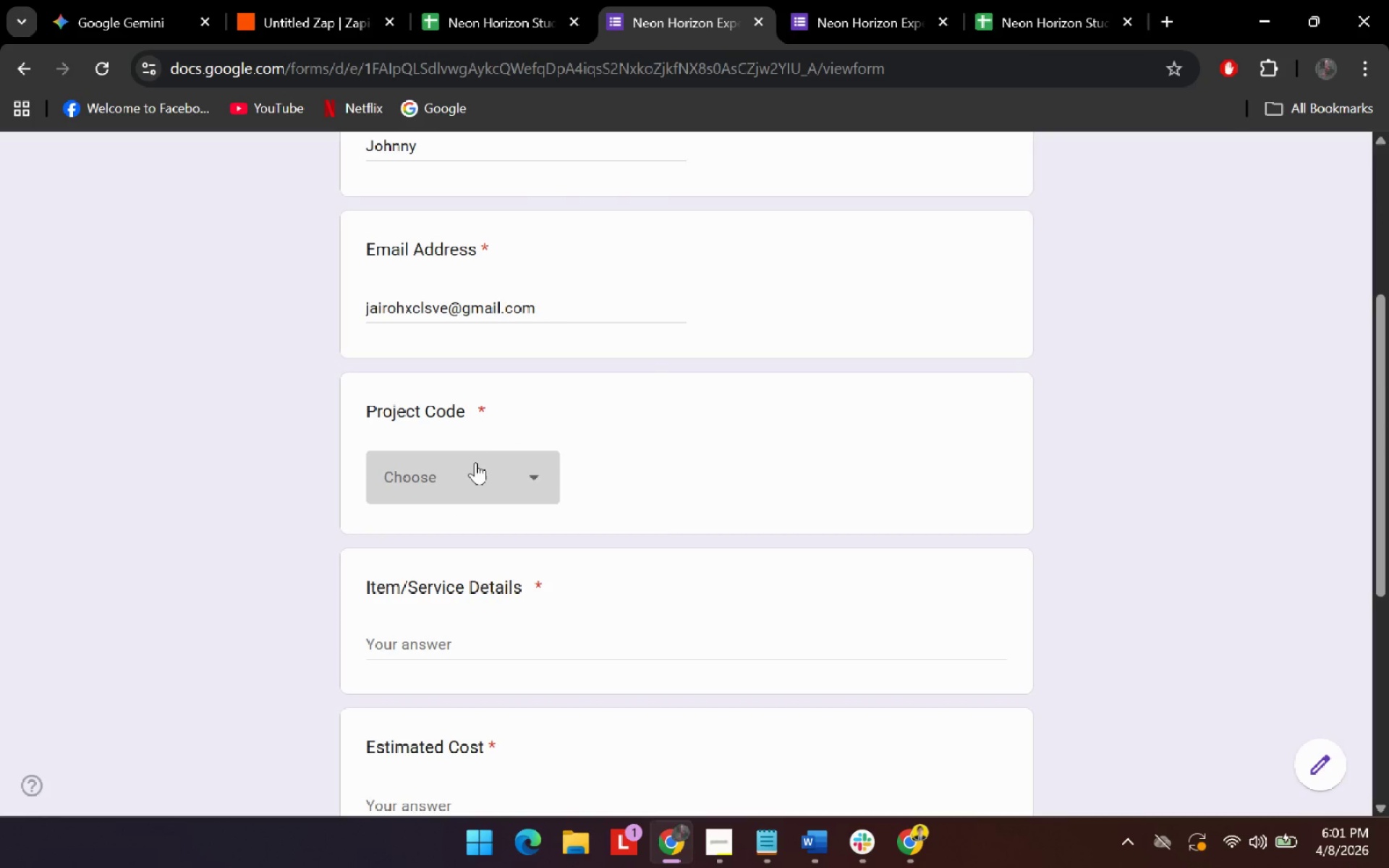 
left_click([496, 384])
 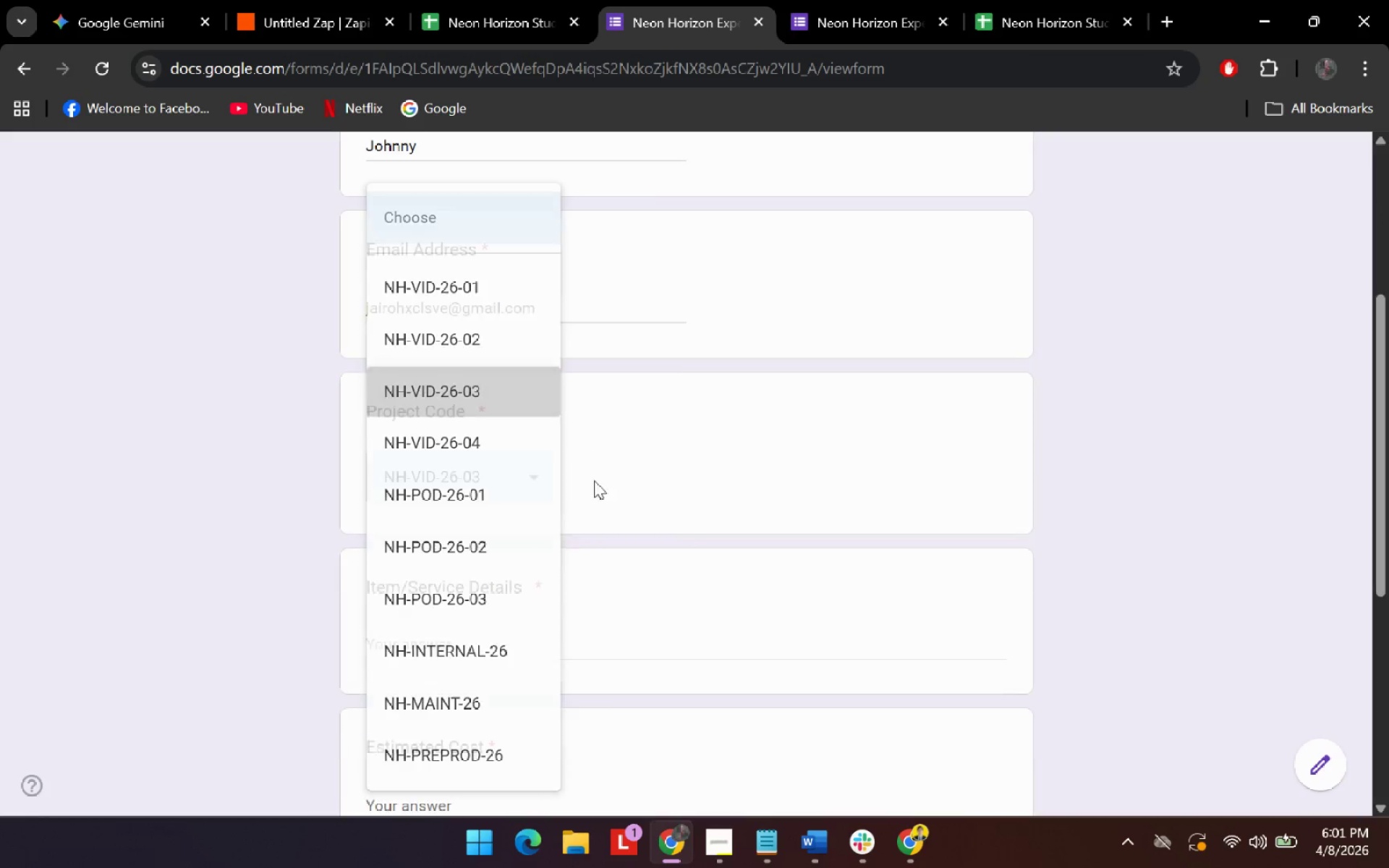 
left_click([483, 425])
 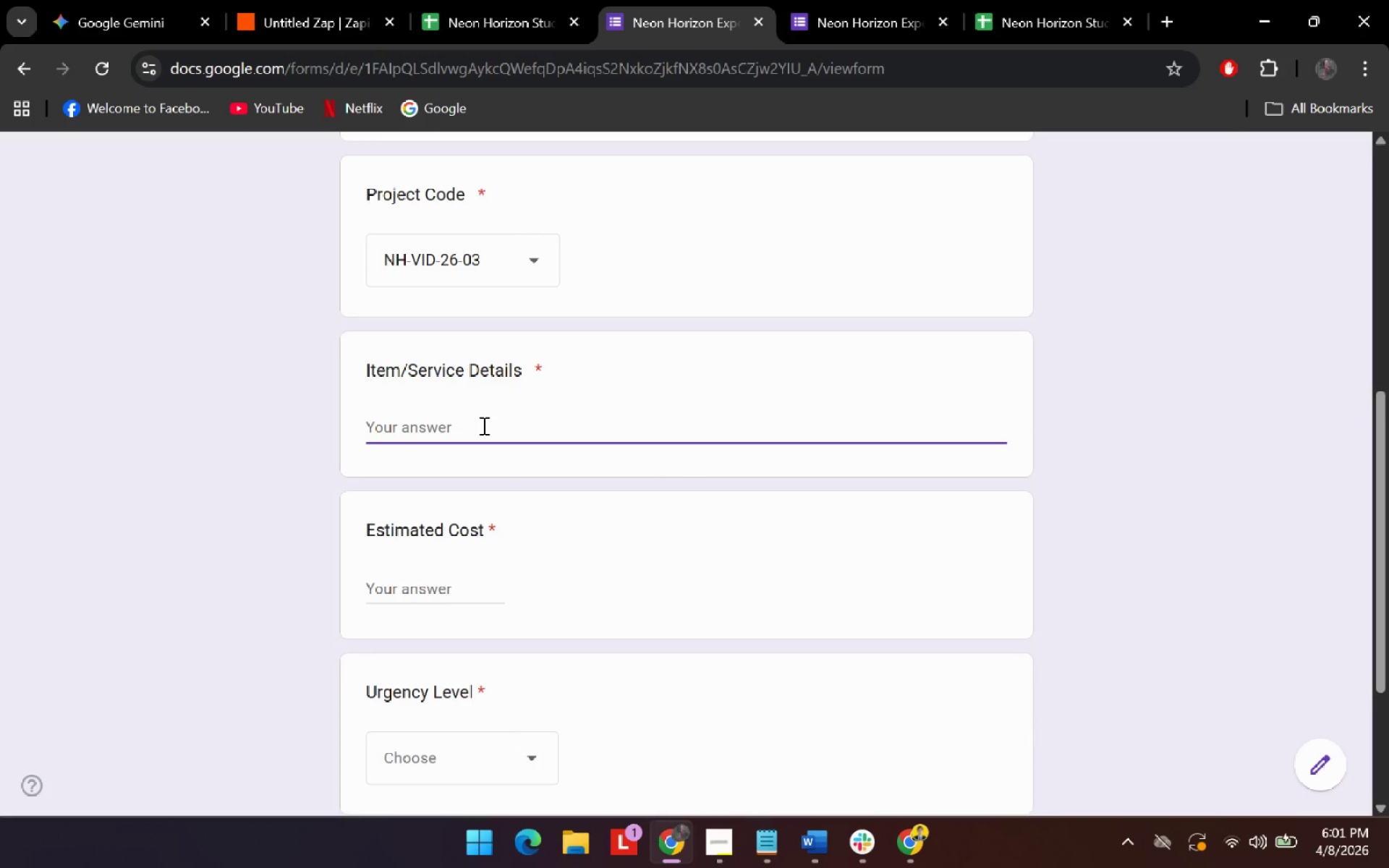 
scroll: coordinate [595, 481], scroll_direction: down, amount: 2.0
 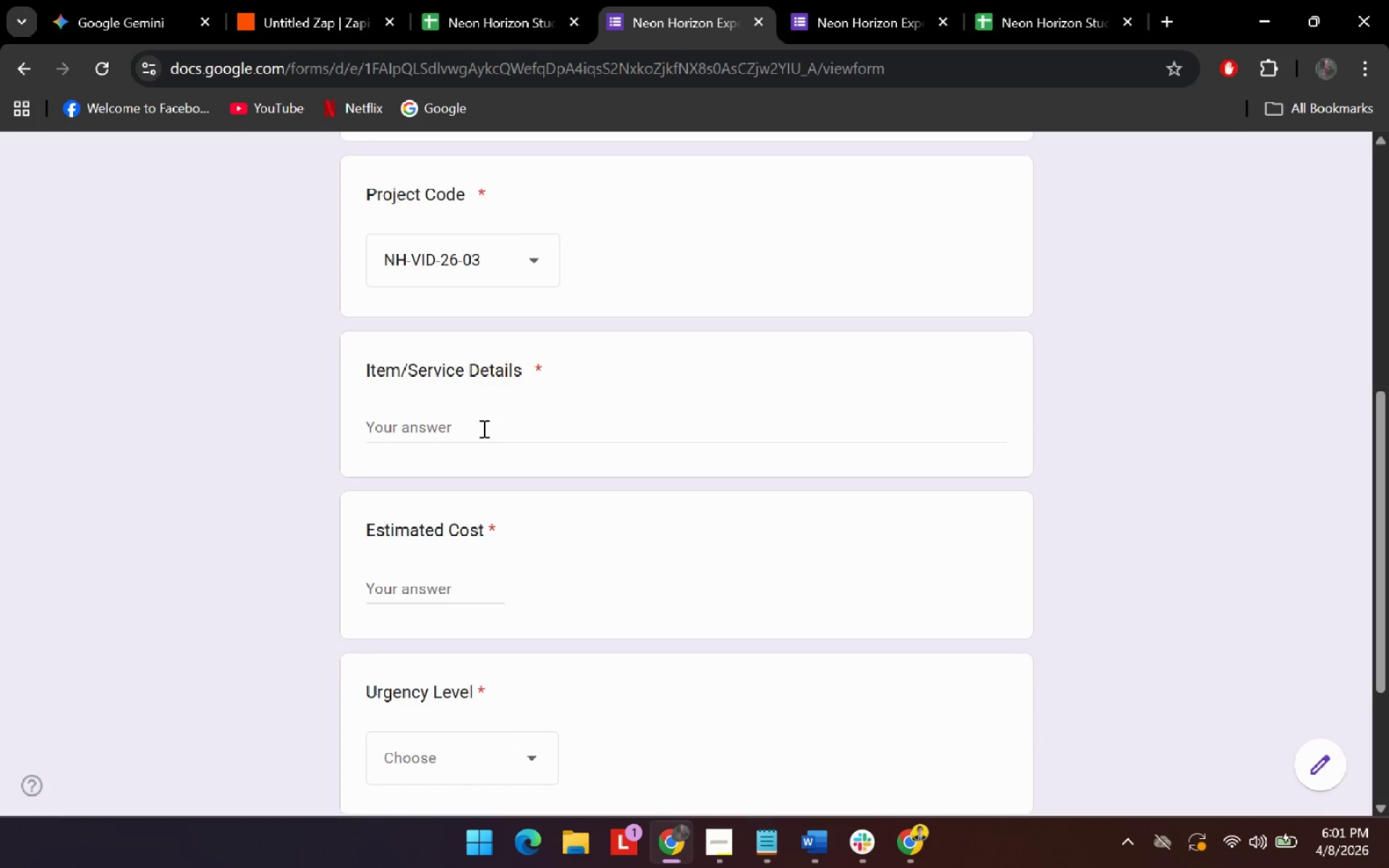 
type(Por)
key(Backspace)
key(Backspace)
type(rop Master)
 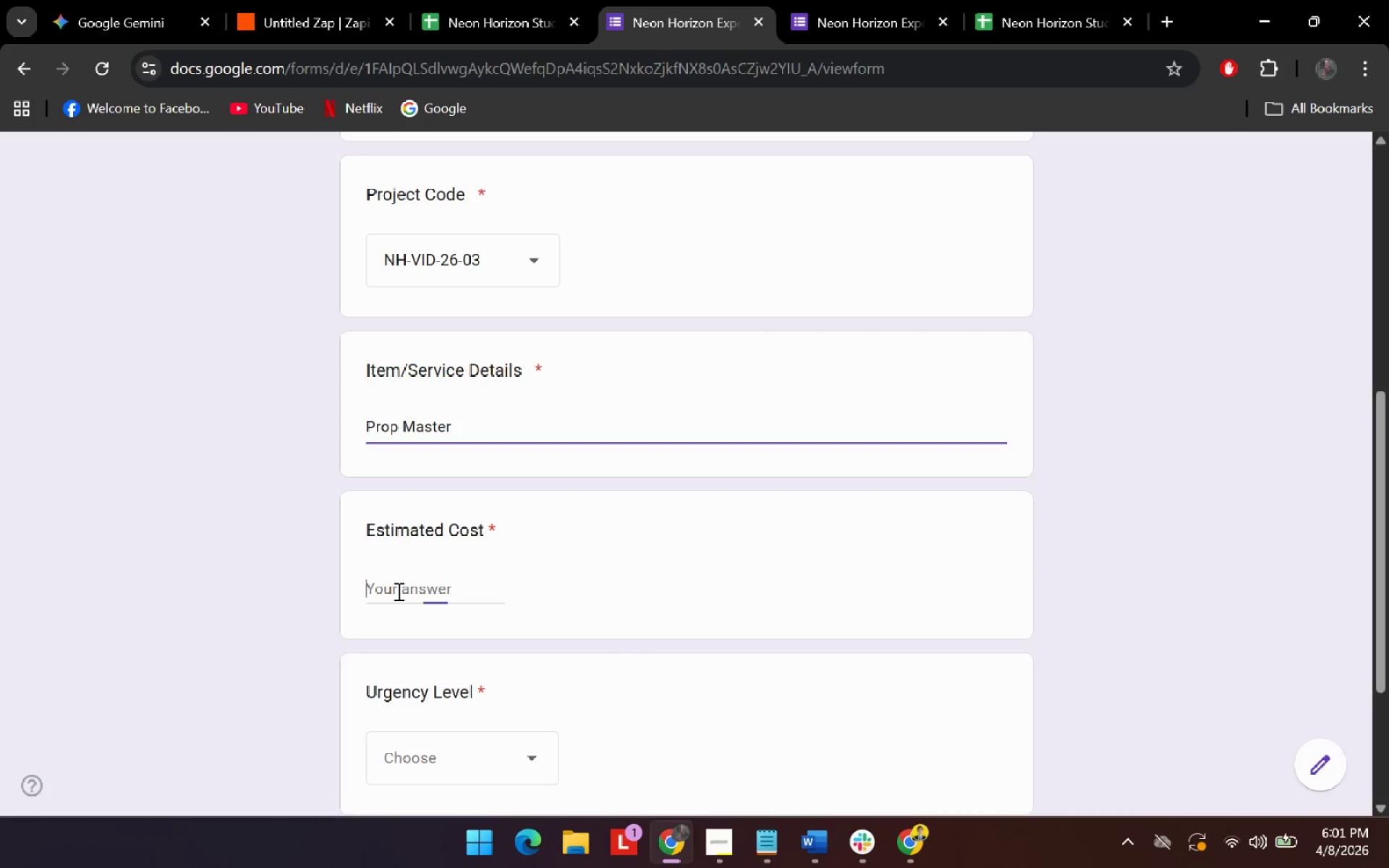 
 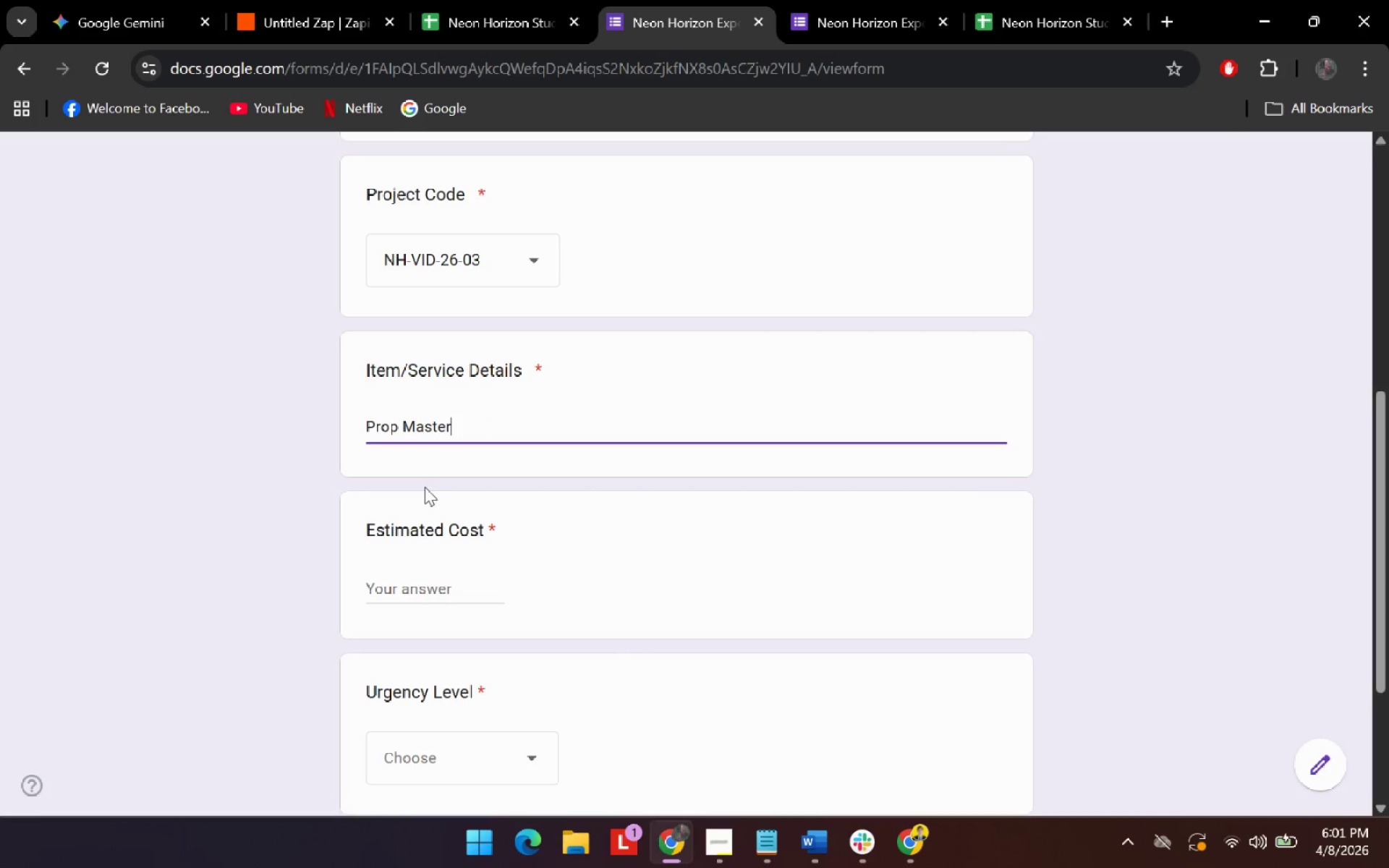 
left_click([397, 591])
 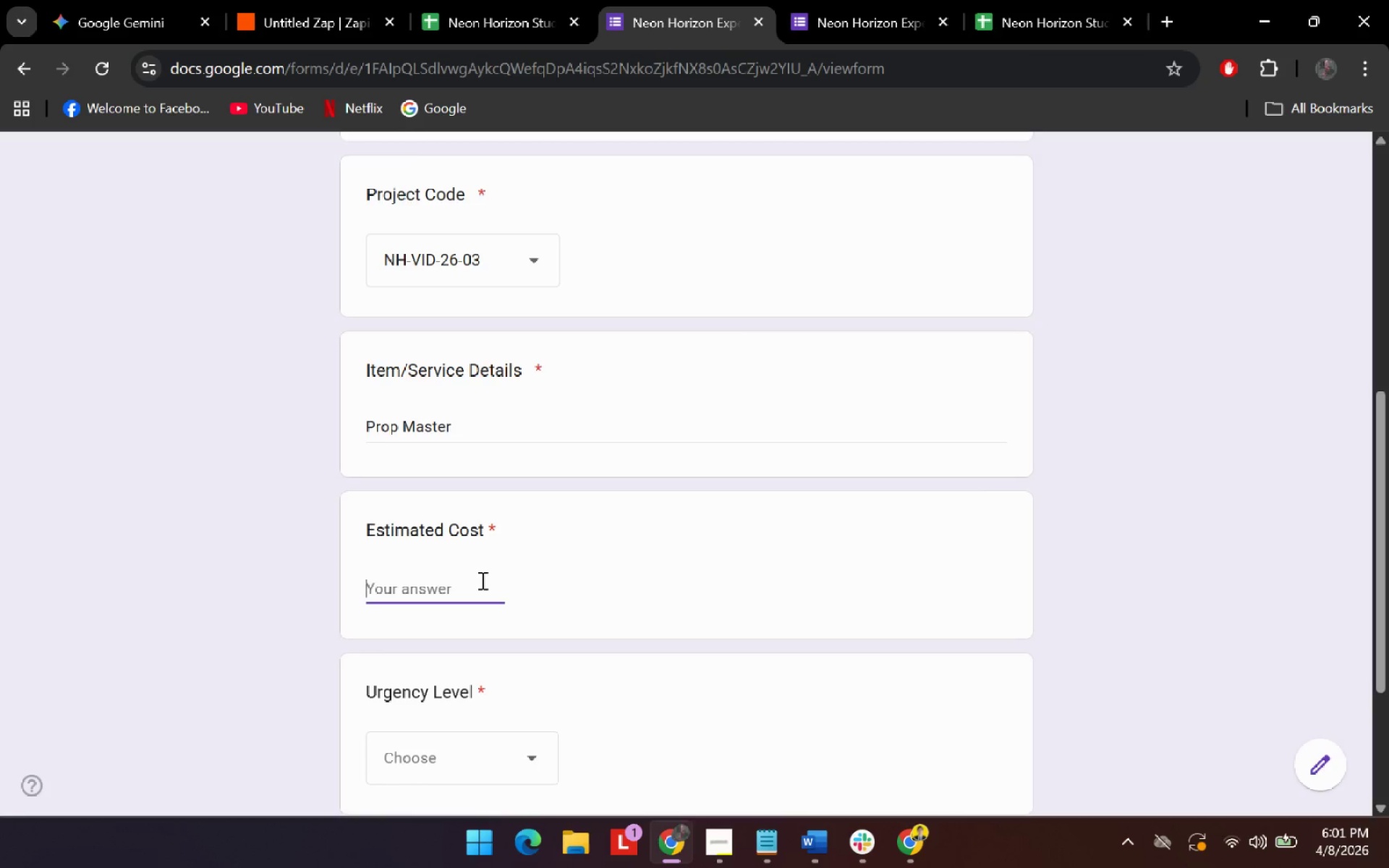 
scroll: coordinate [494, 578], scroll_direction: down, amount: 1.0
 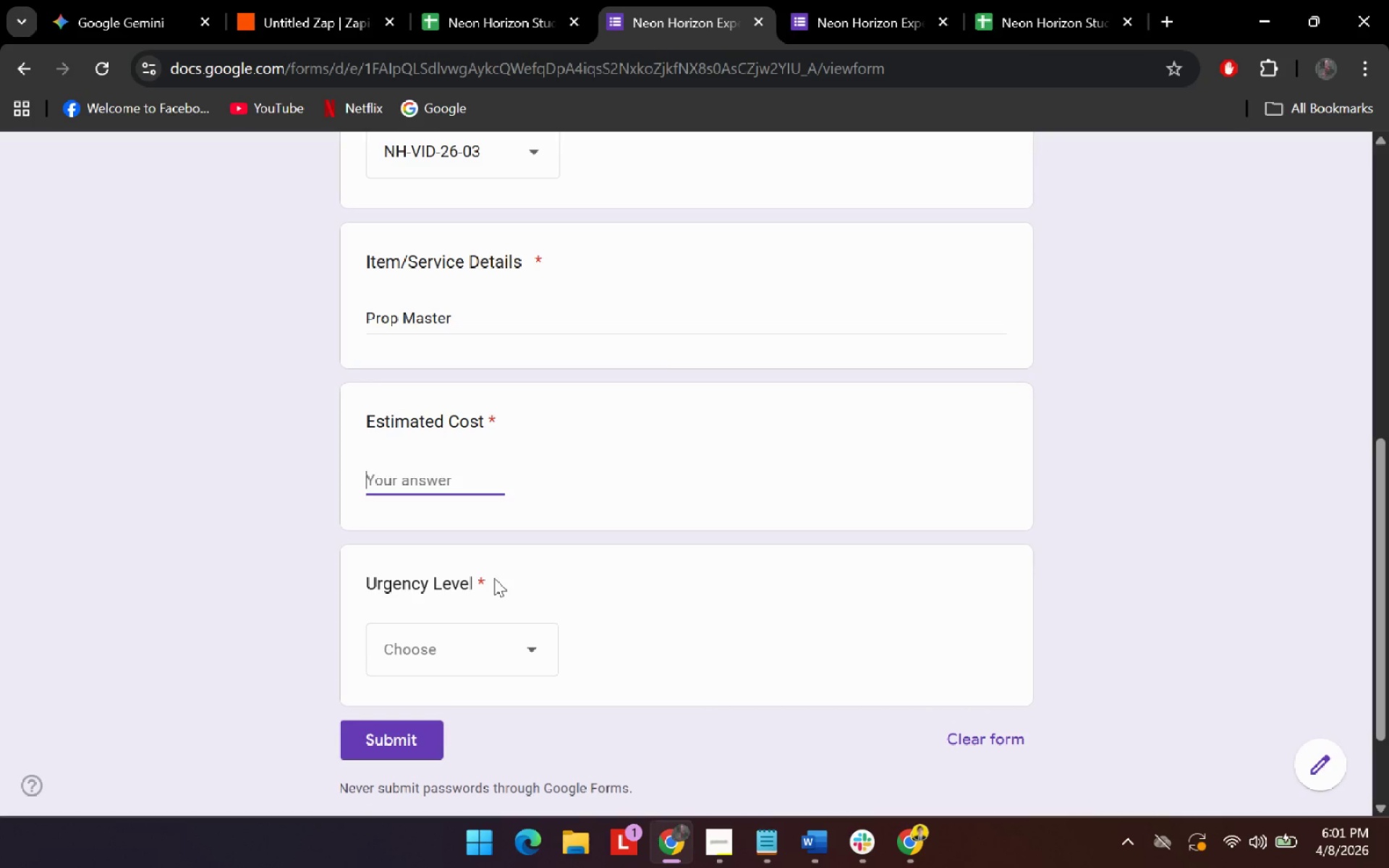 
type(40)
key(Backspace)
type(50)
 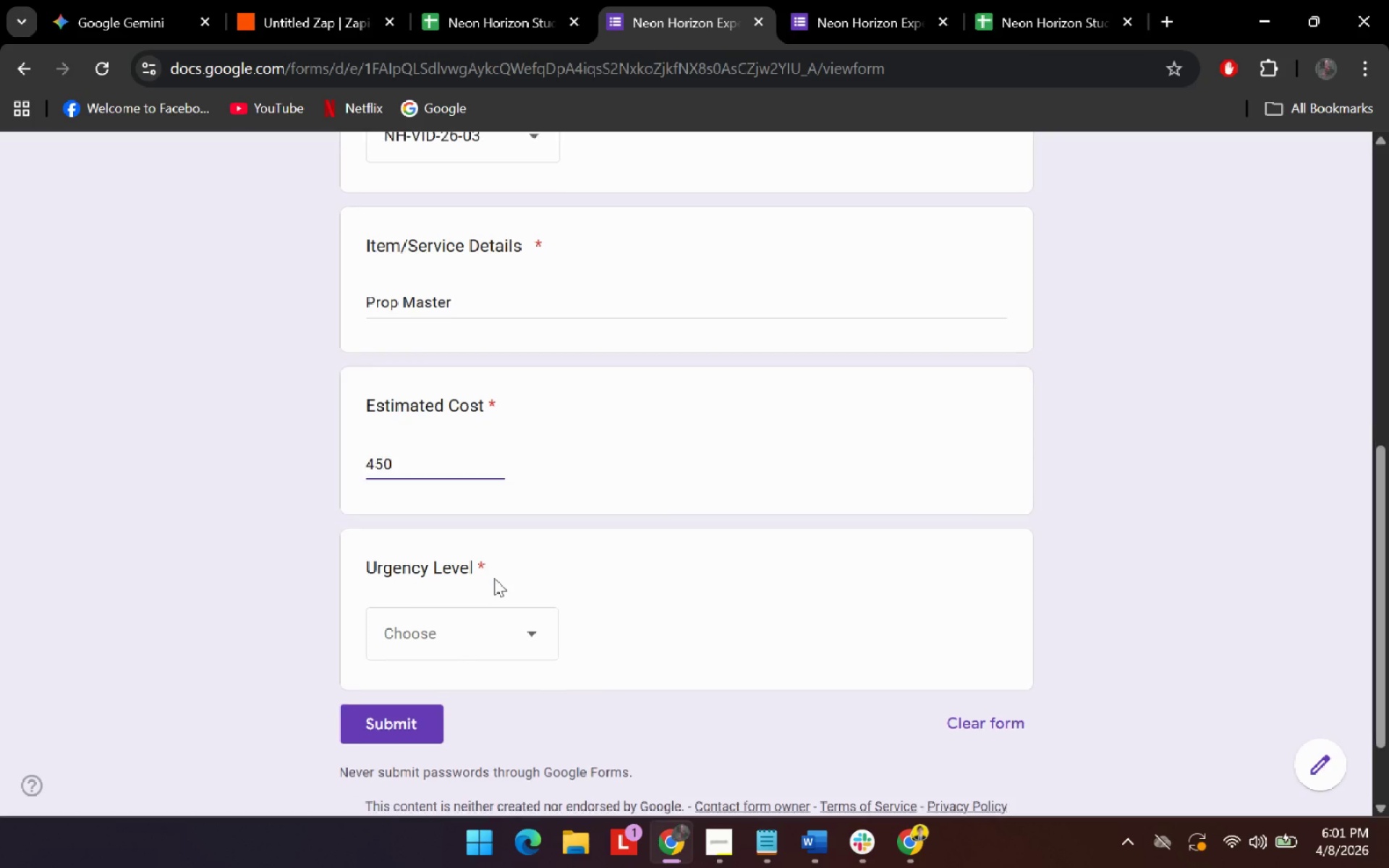 
left_click([519, 507])
 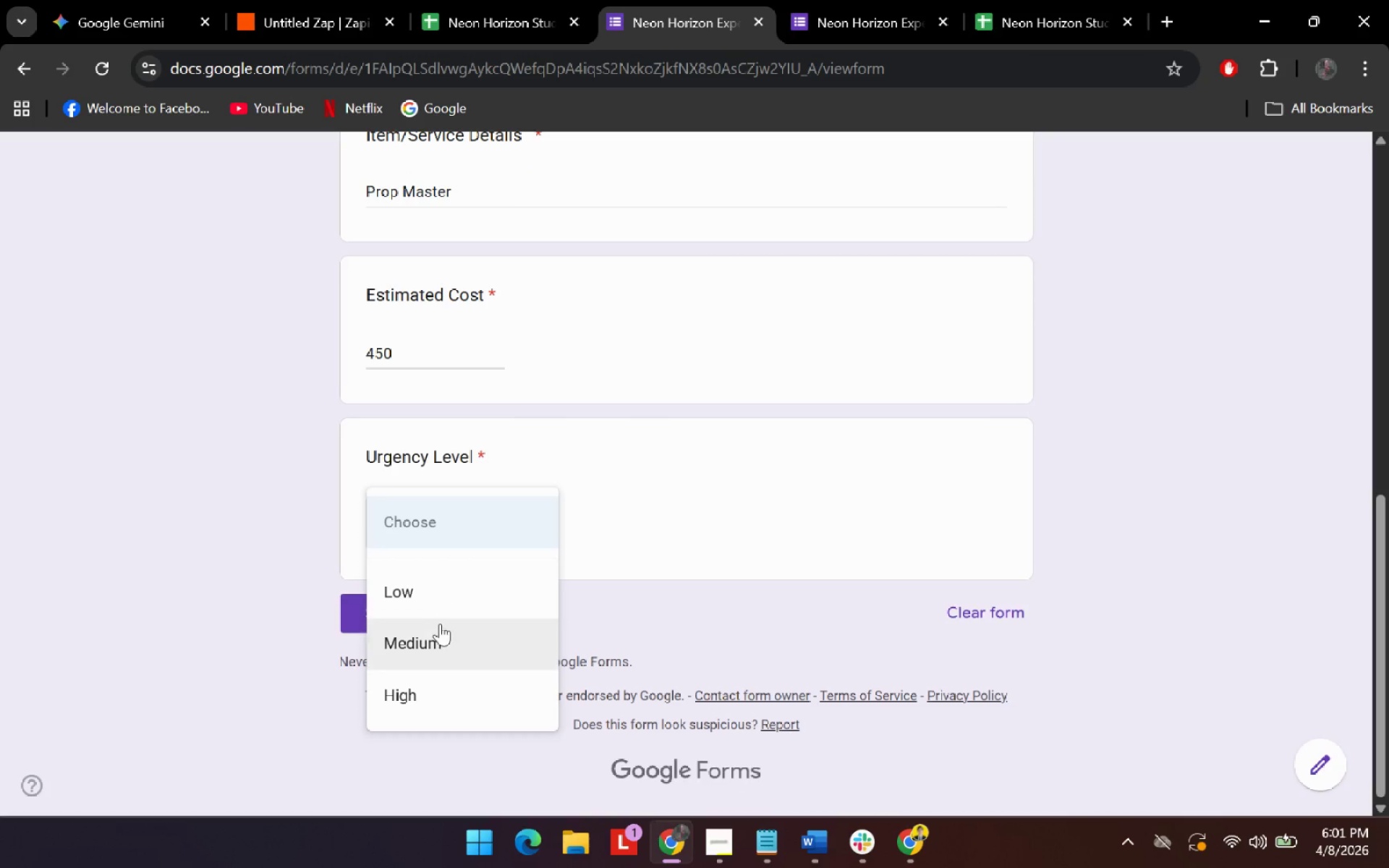 
scroll: coordinate [494, 578], scroll_direction: down, amount: 2.0
 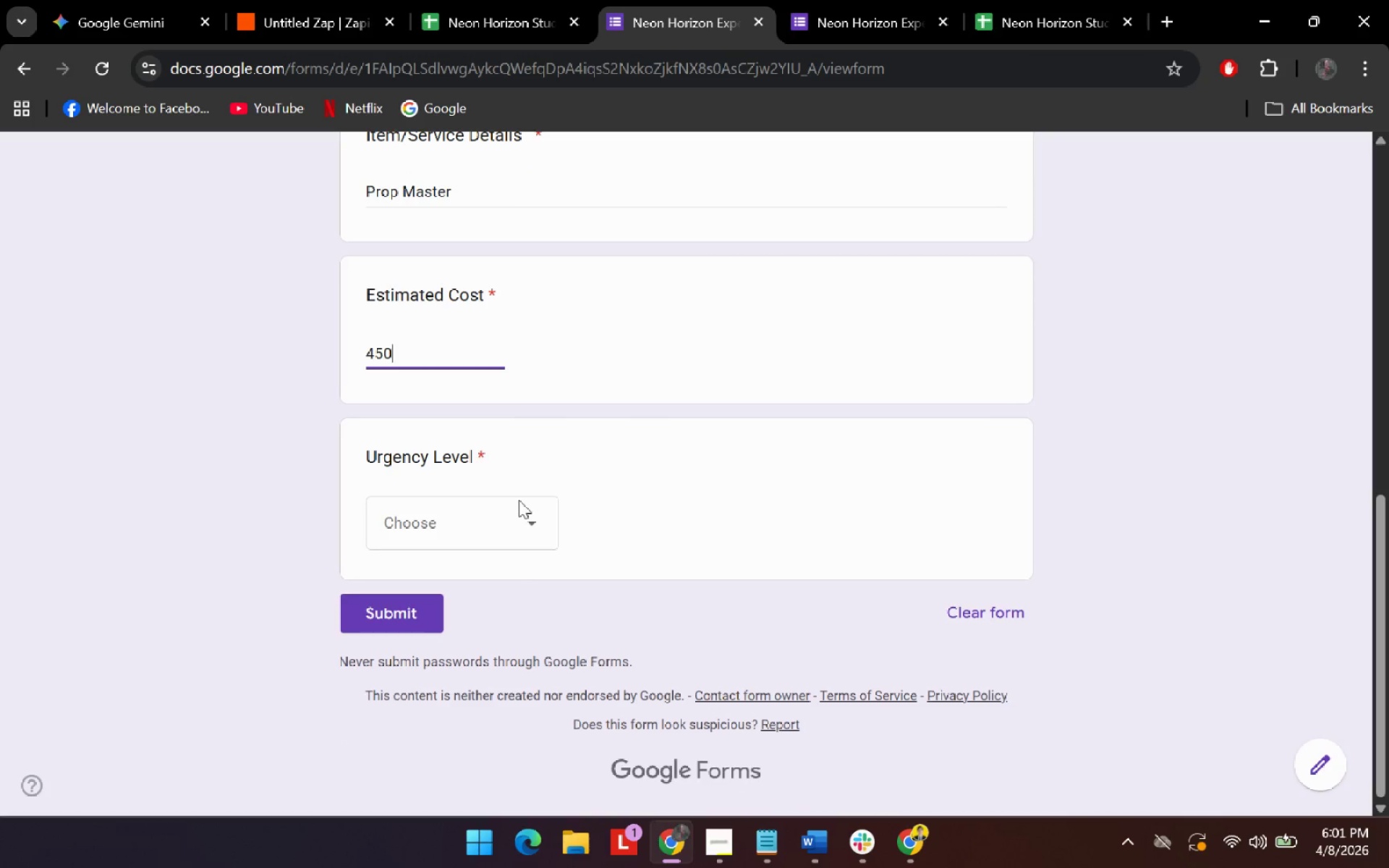 
left_click([439, 626])
 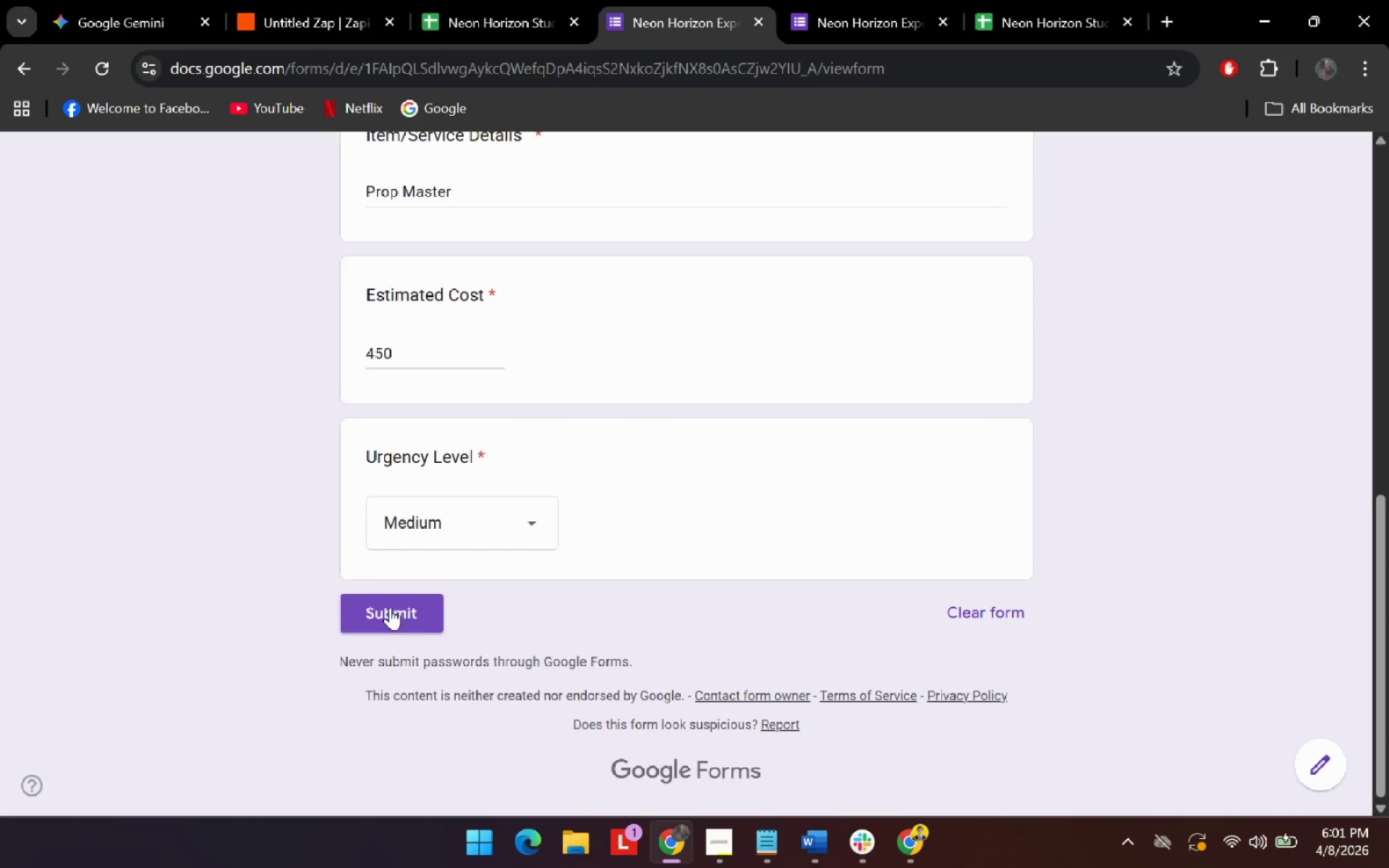 
left_click([390, 608])
 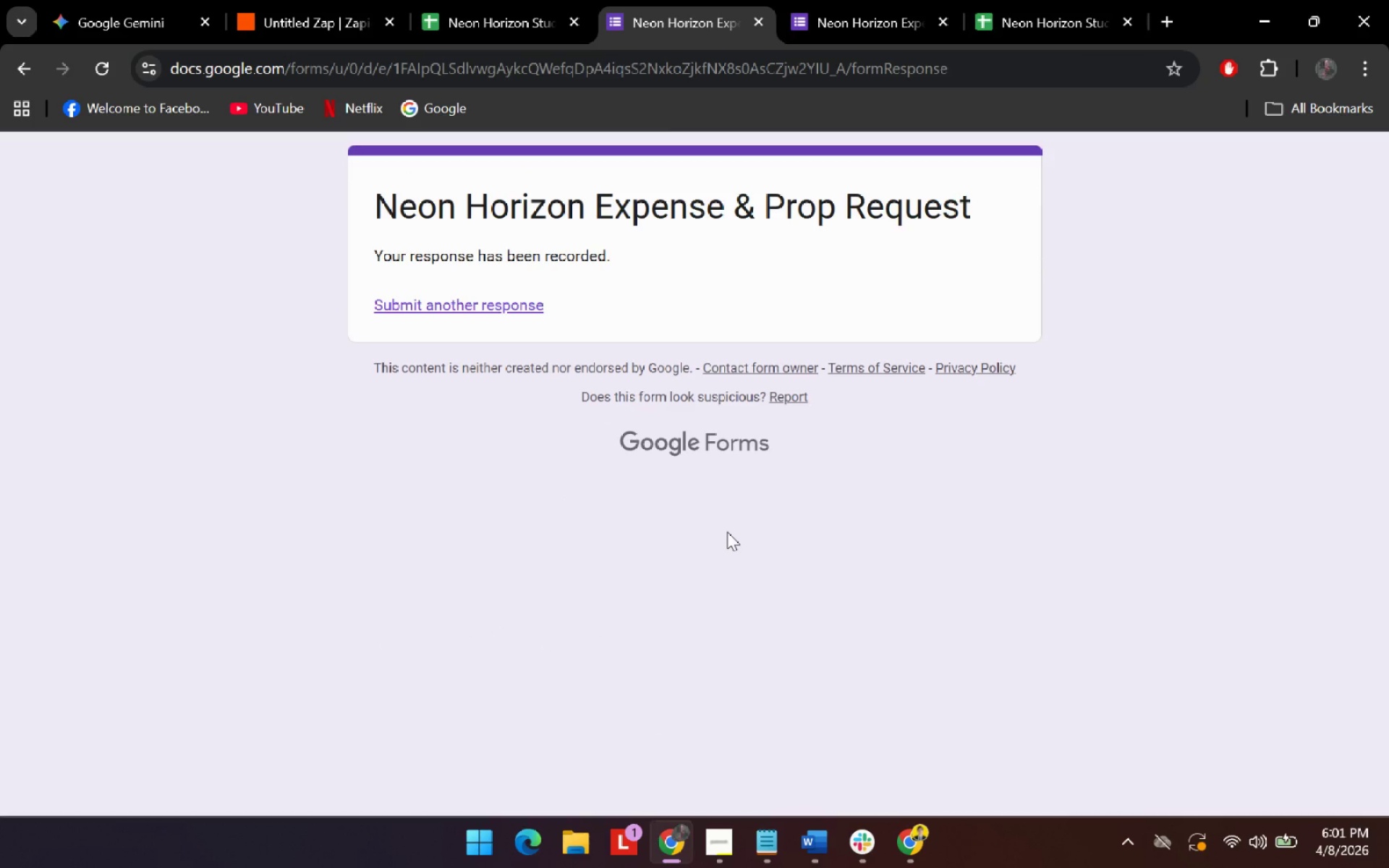 
wait(8.5)
 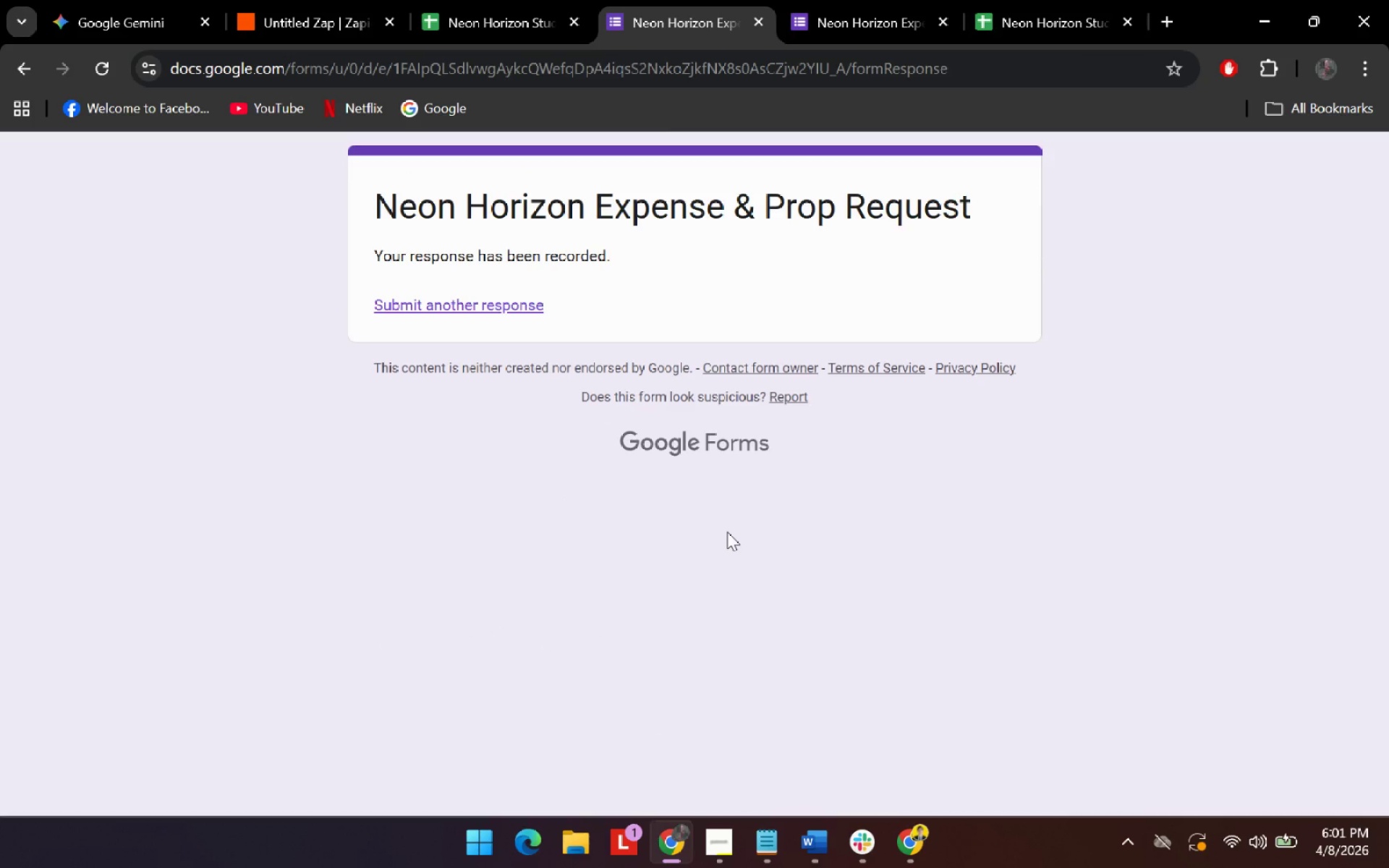 
left_click([522, 0])
 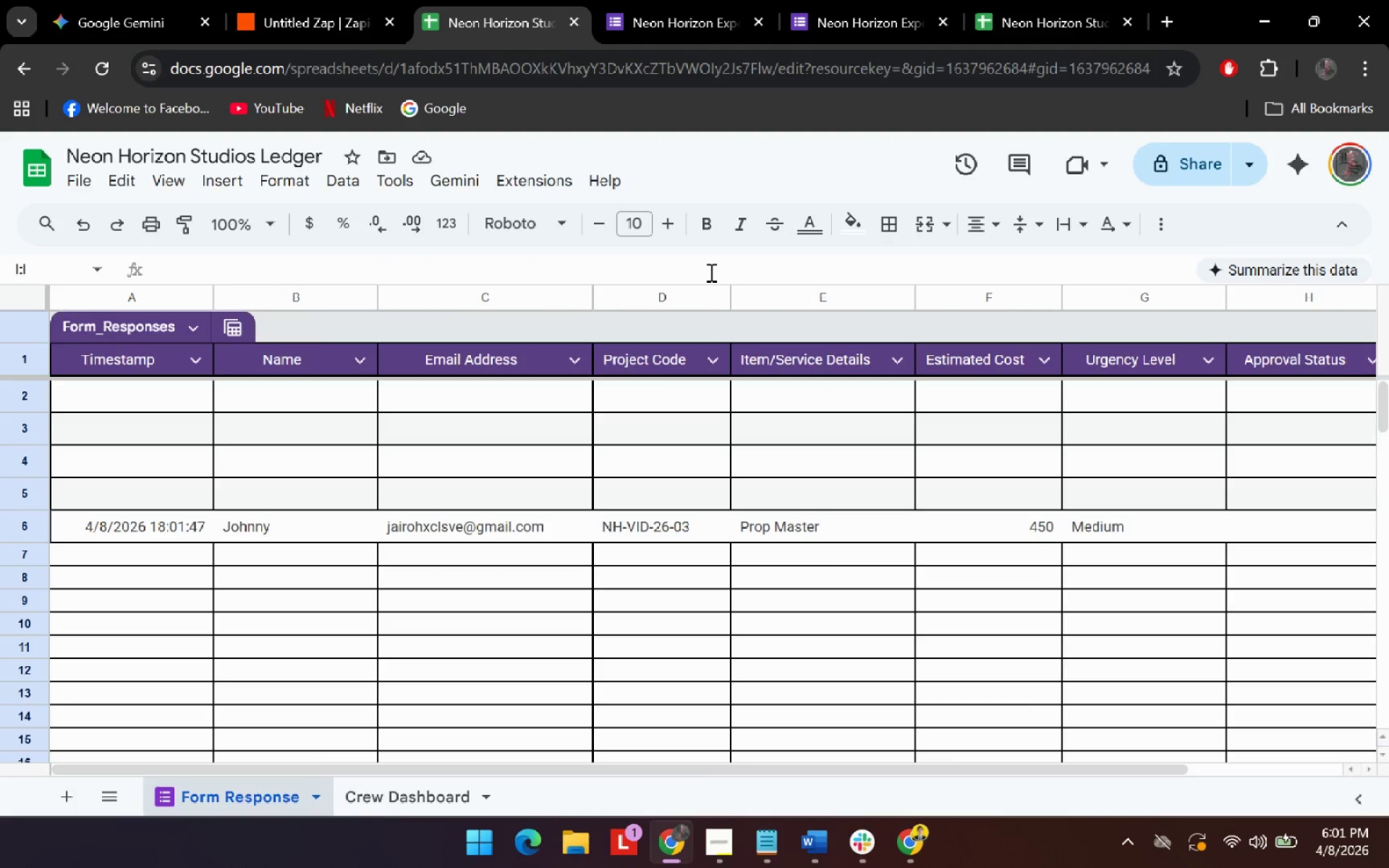 
wait(9.09)
 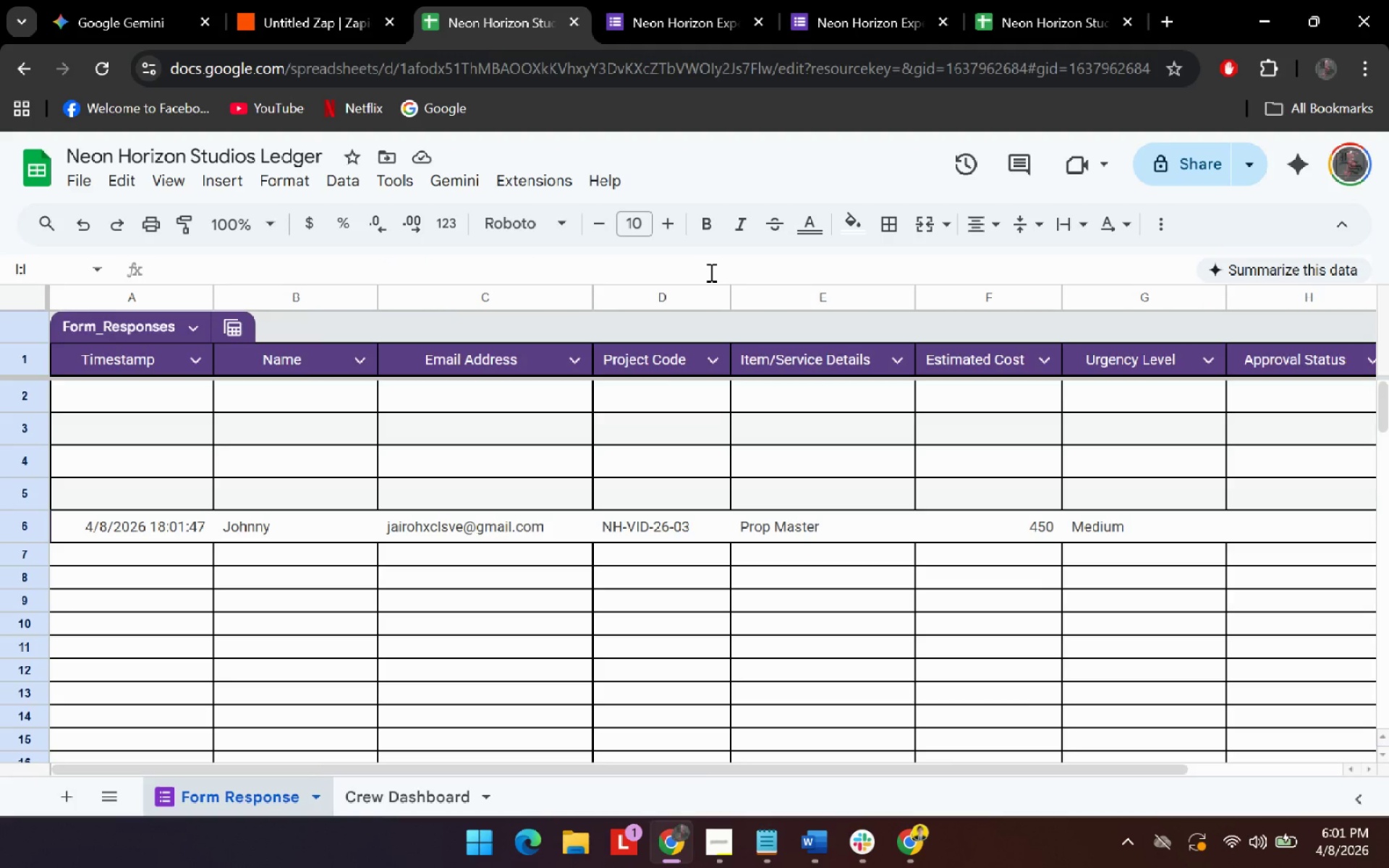 
mouse_move([379, 28])
 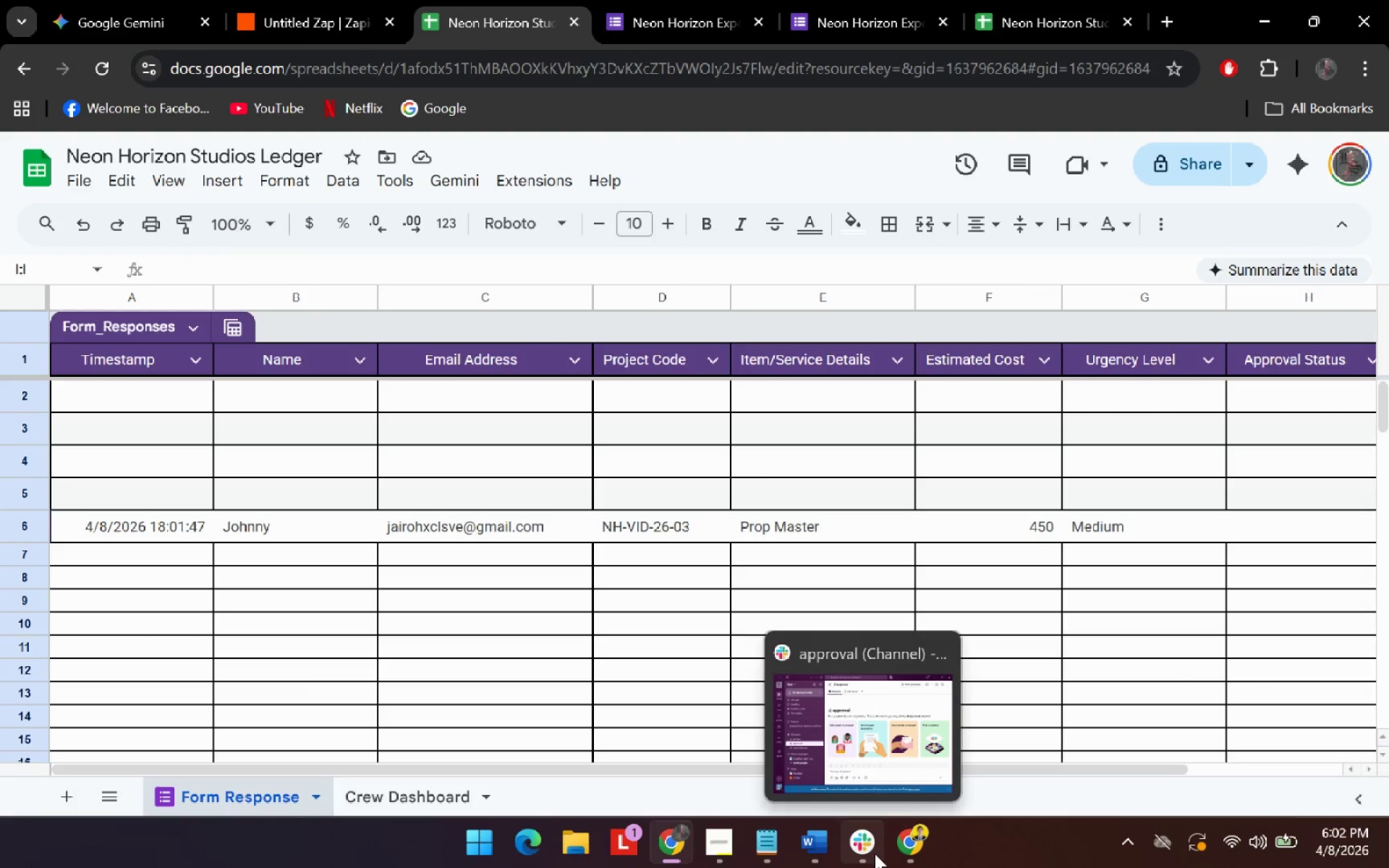 
left_click([875, 854])
 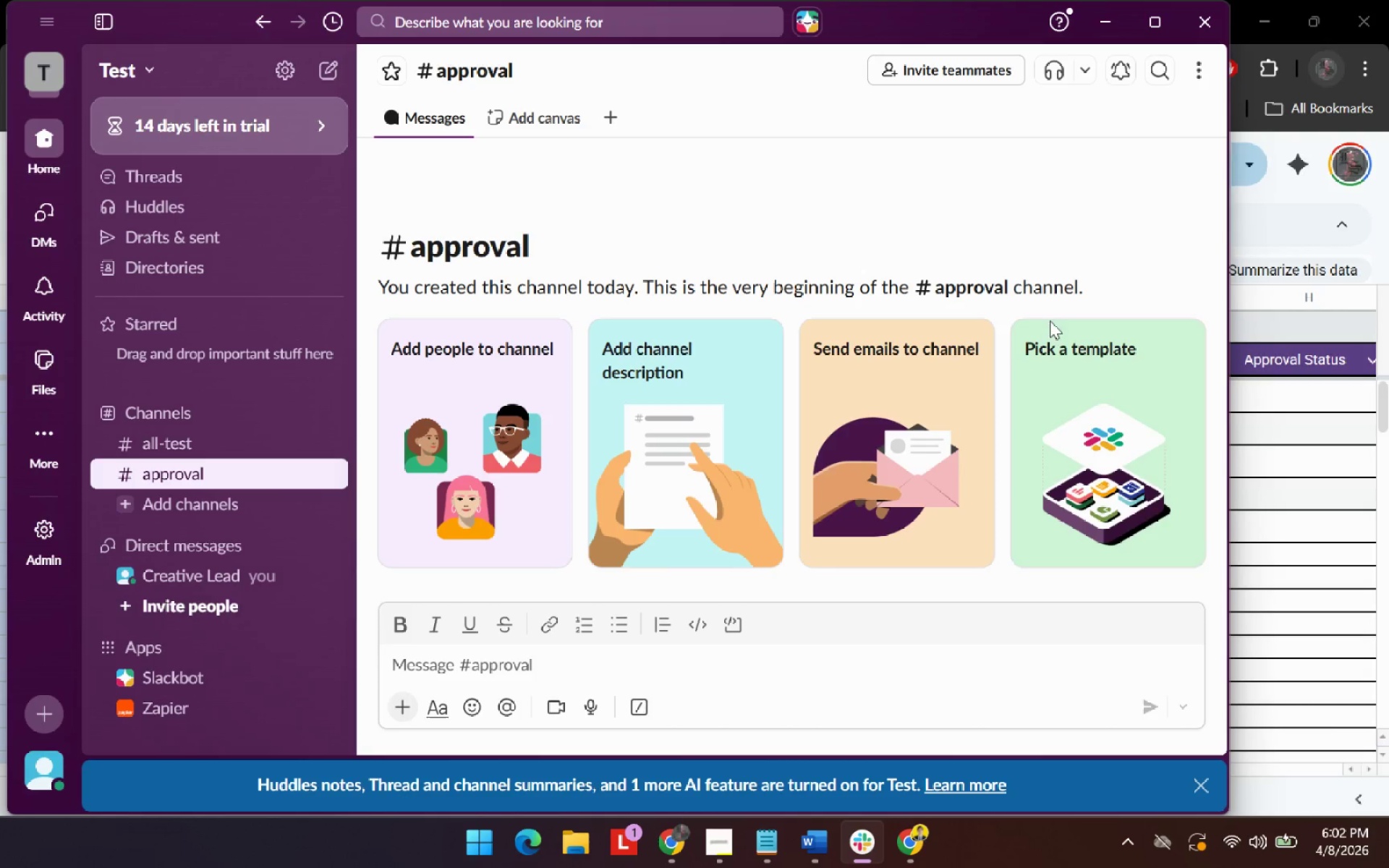 
wait(9.34)
 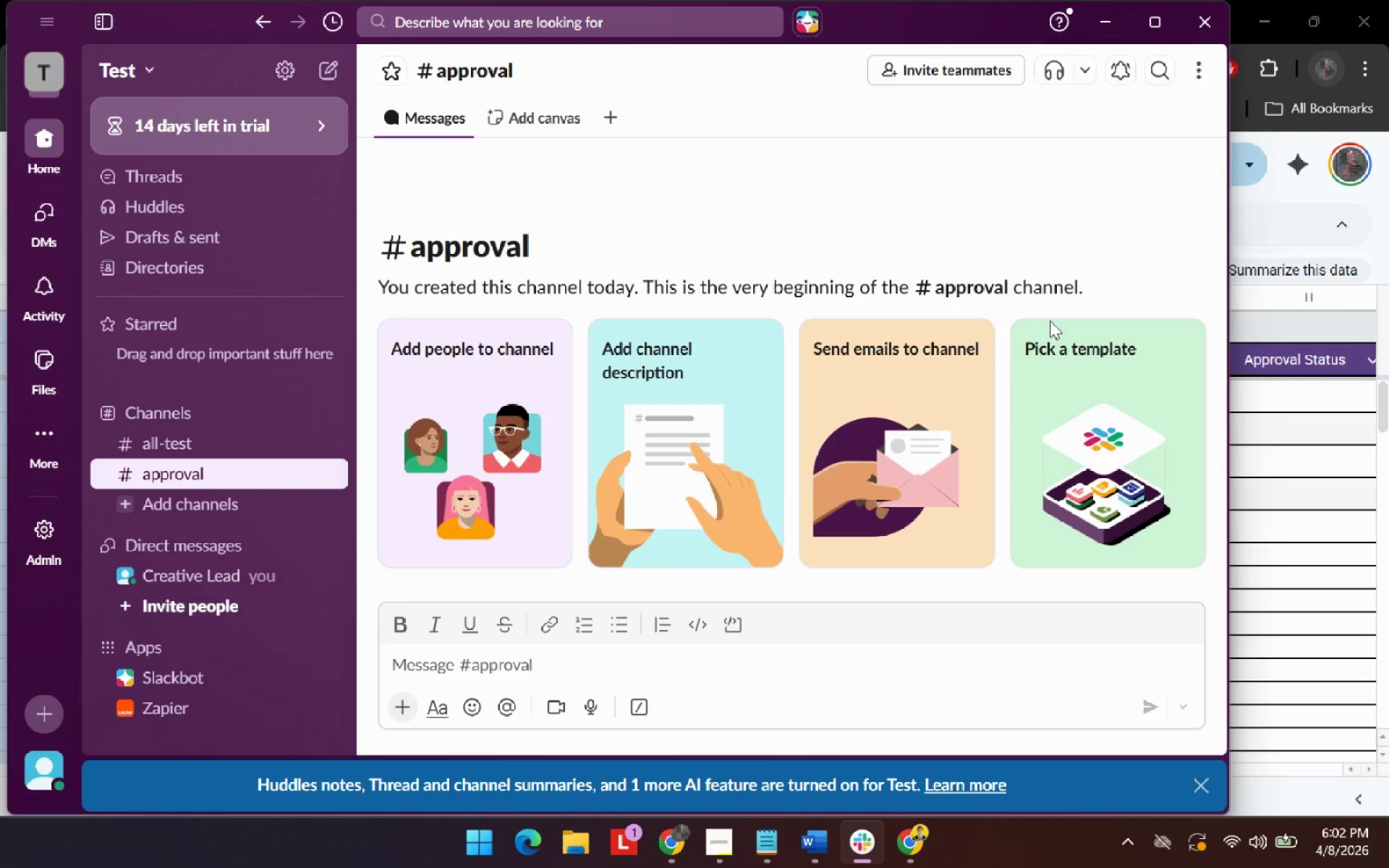 
left_click([1296, 806])
 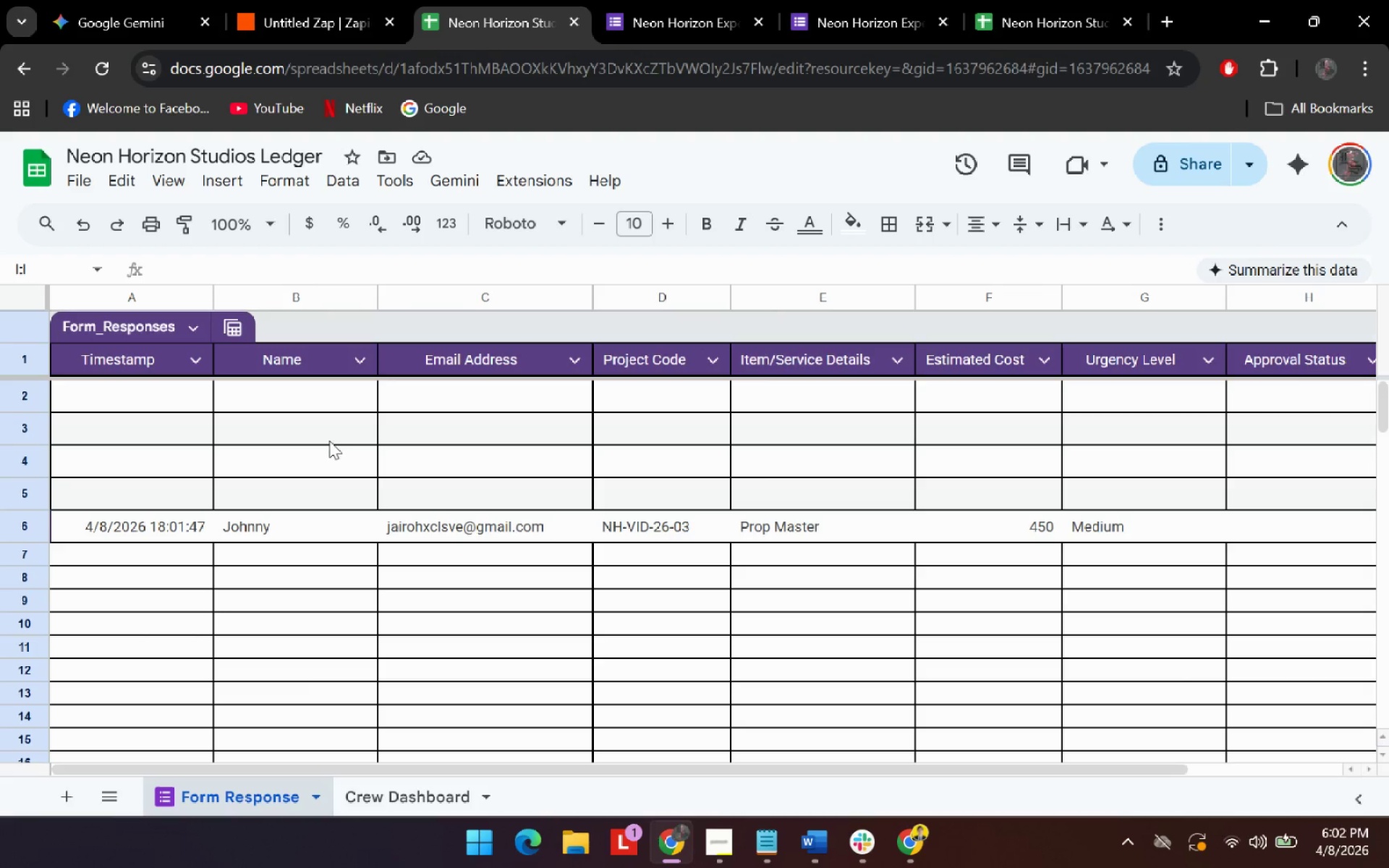 
wait(7.69)
 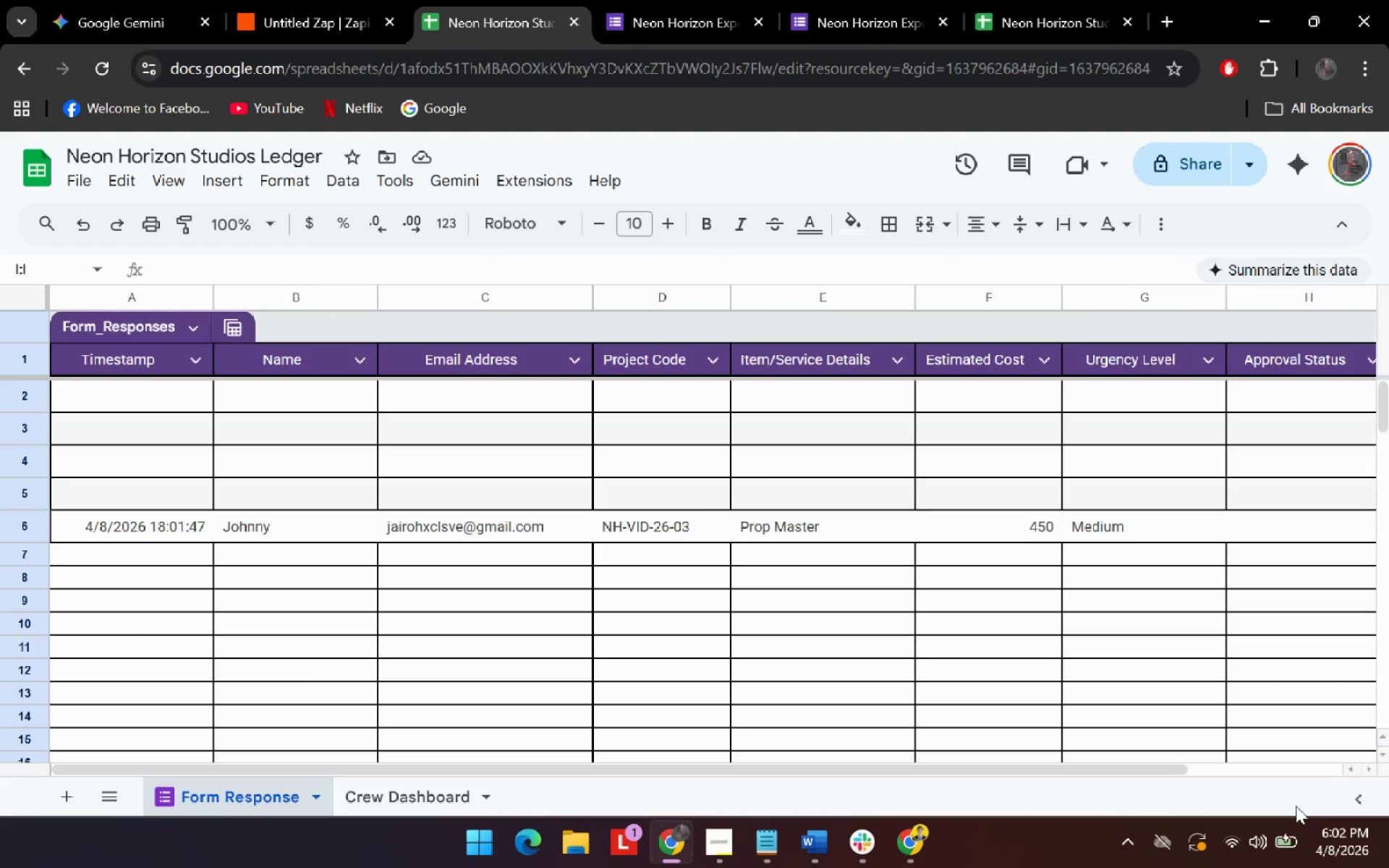 
left_click([135, 297])
 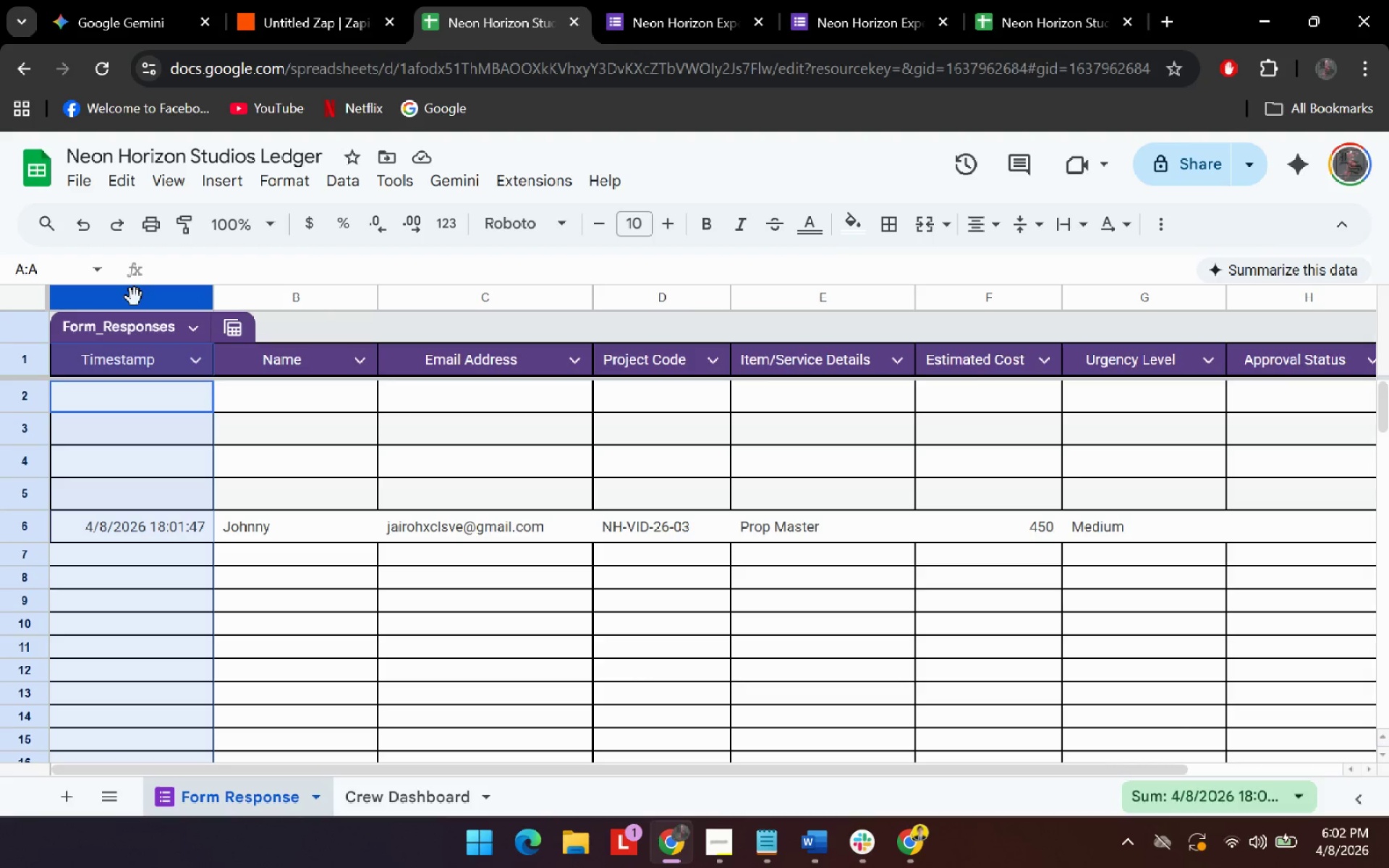 
key(Control+A)
 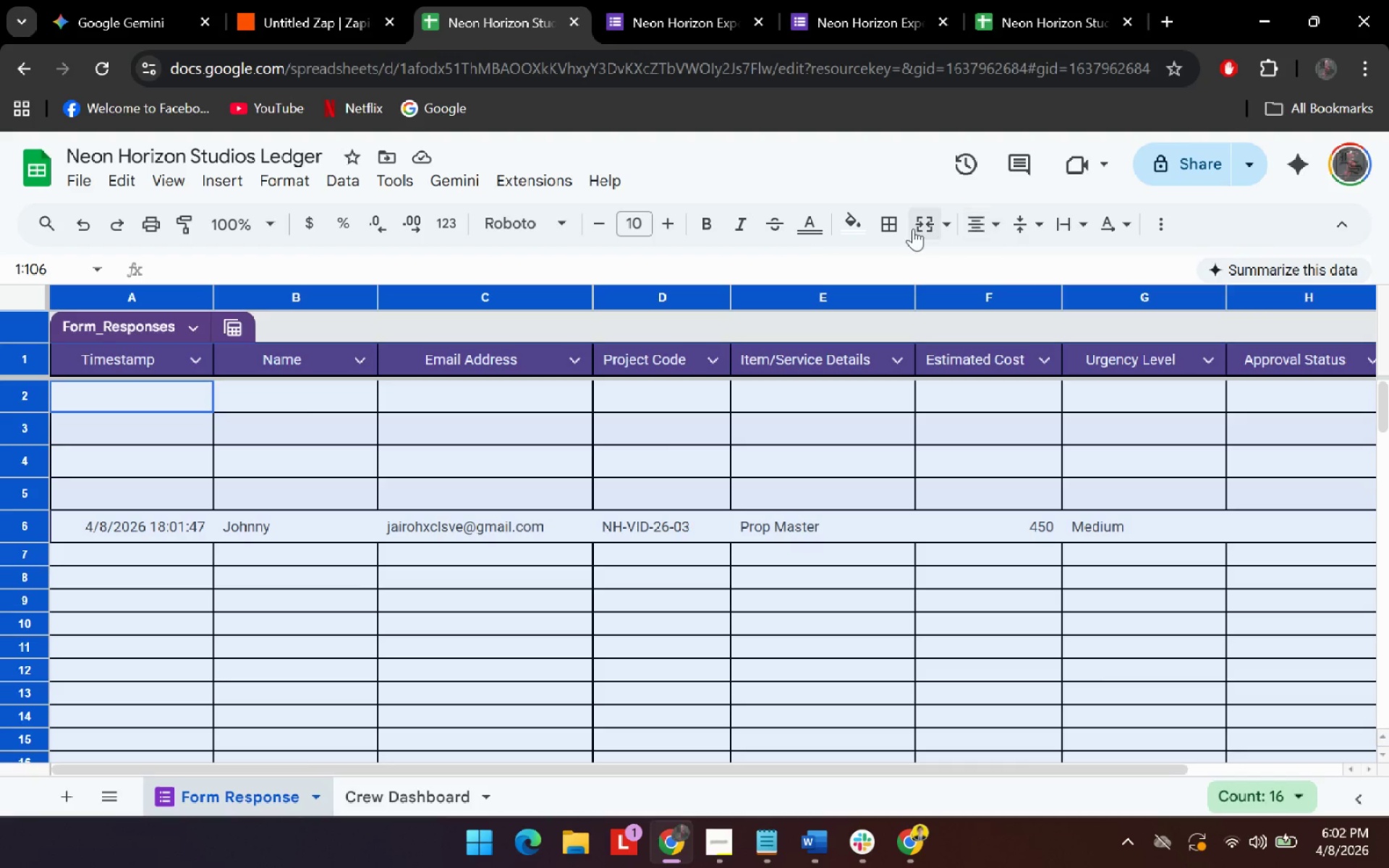 
left_click([895, 215])
 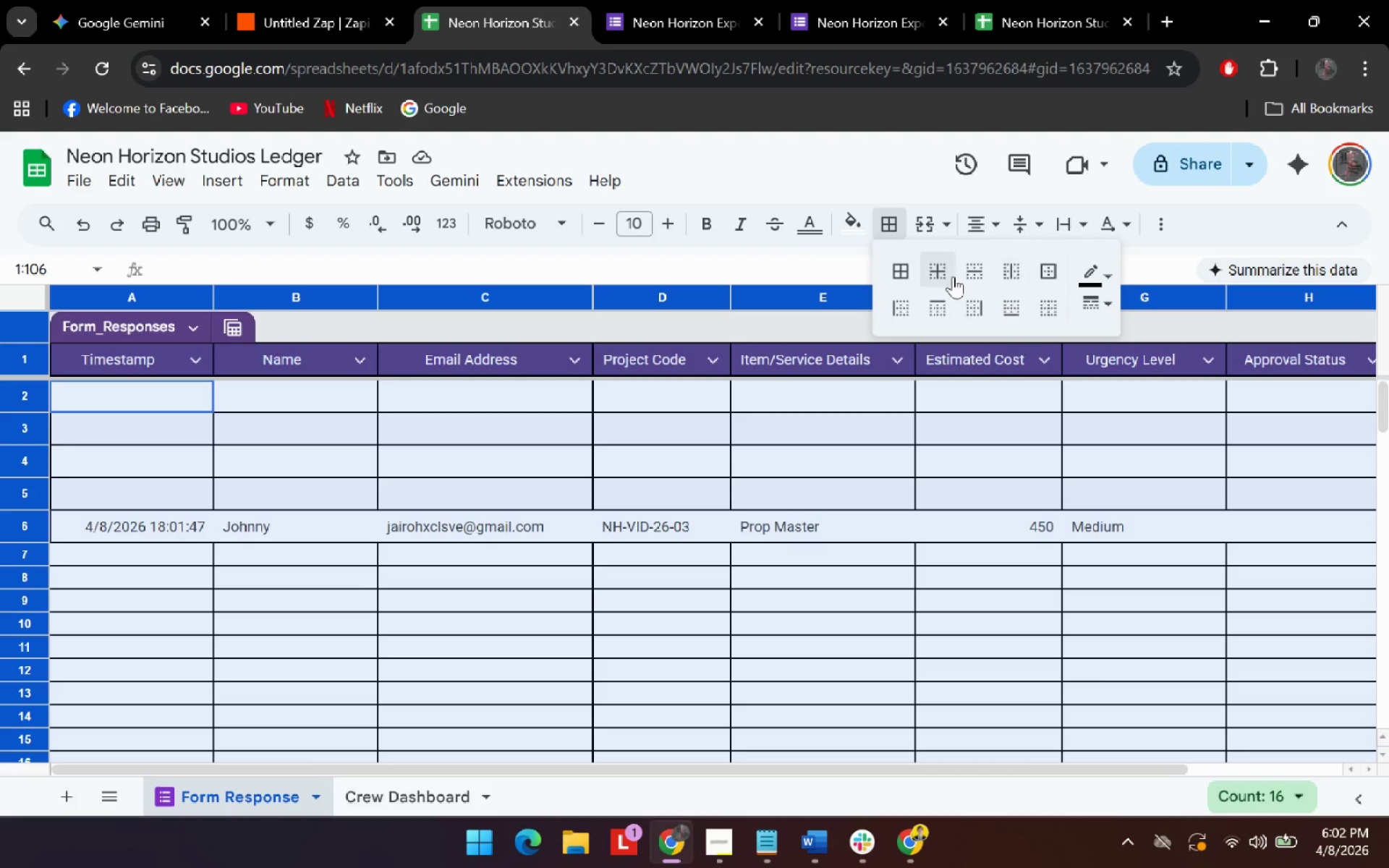 
left_click([1043, 310])
 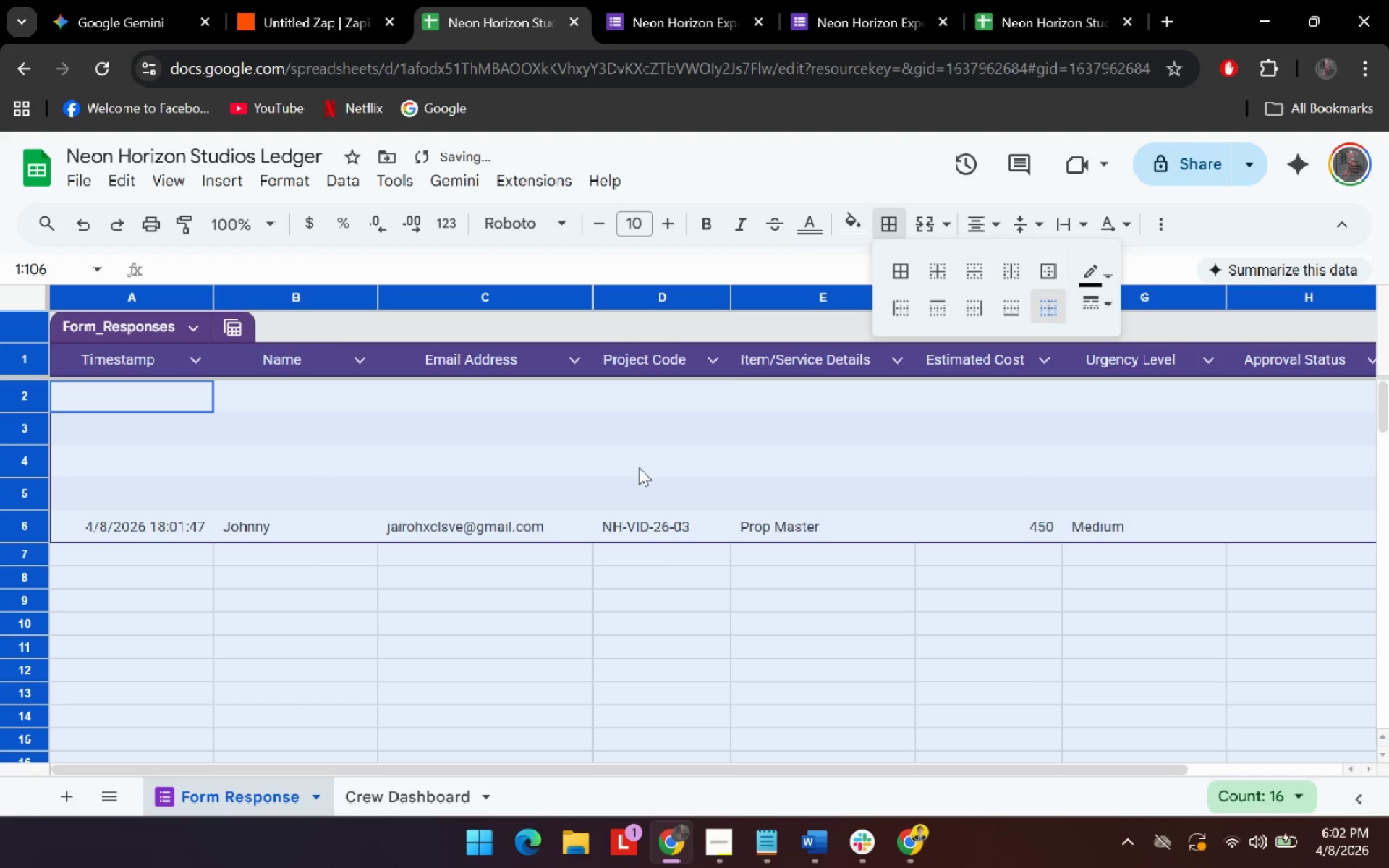 
left_click([639, 467])
 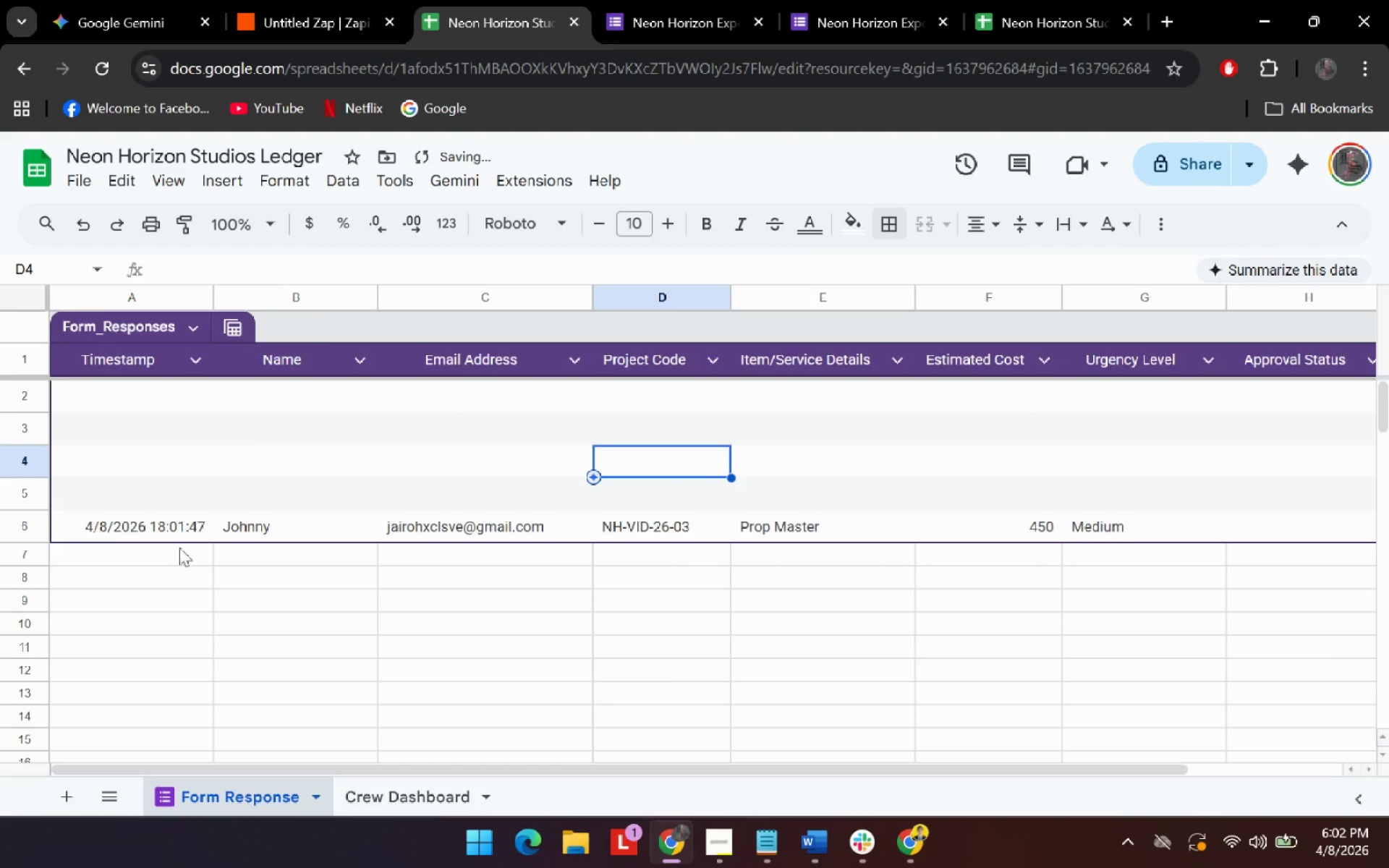 
left_click([103, 525])
 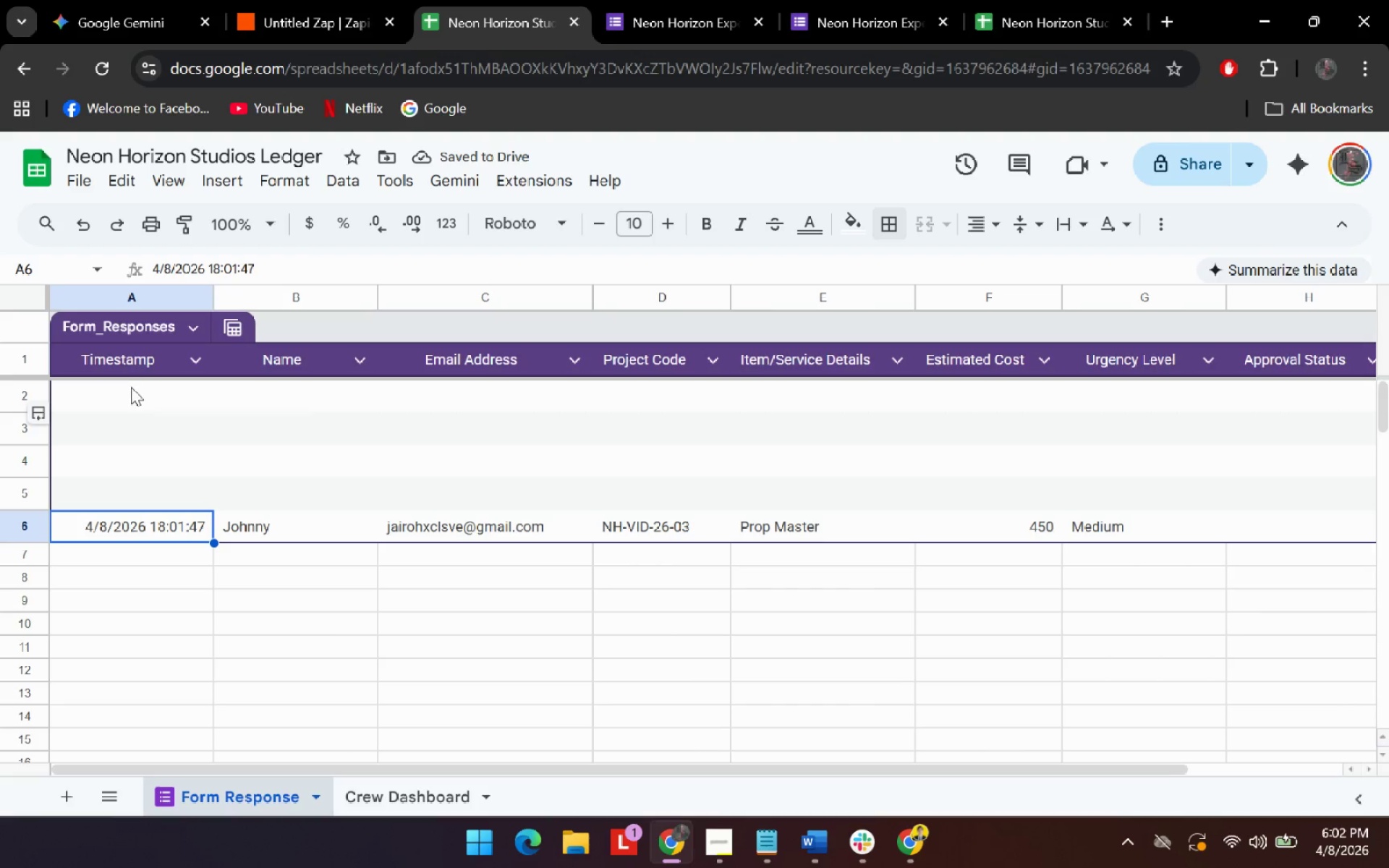 
left_click_drag(start_coordinate=[129, 388], to_coordinate=[1228, 613])
 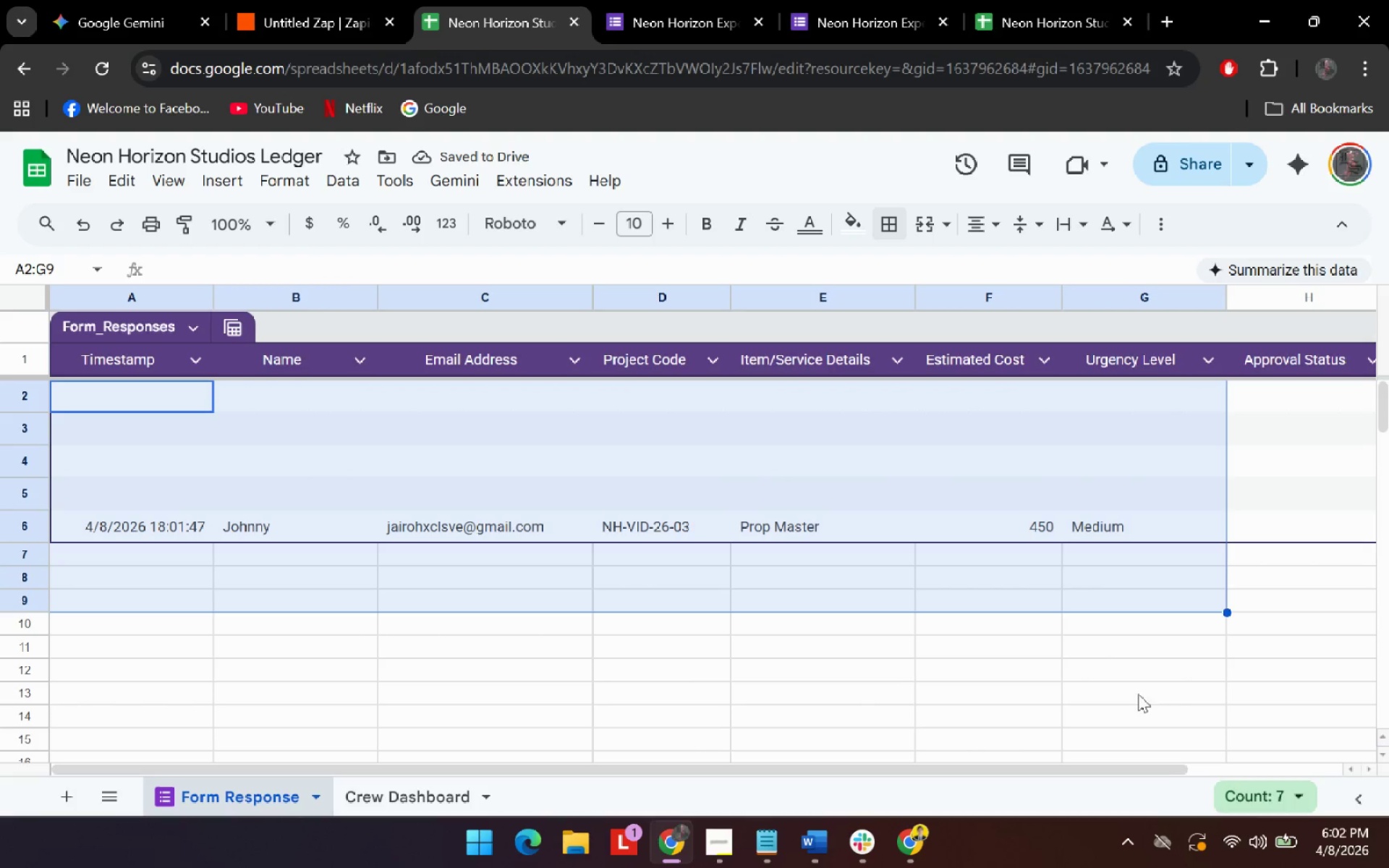 
left_click([1138, 694])
 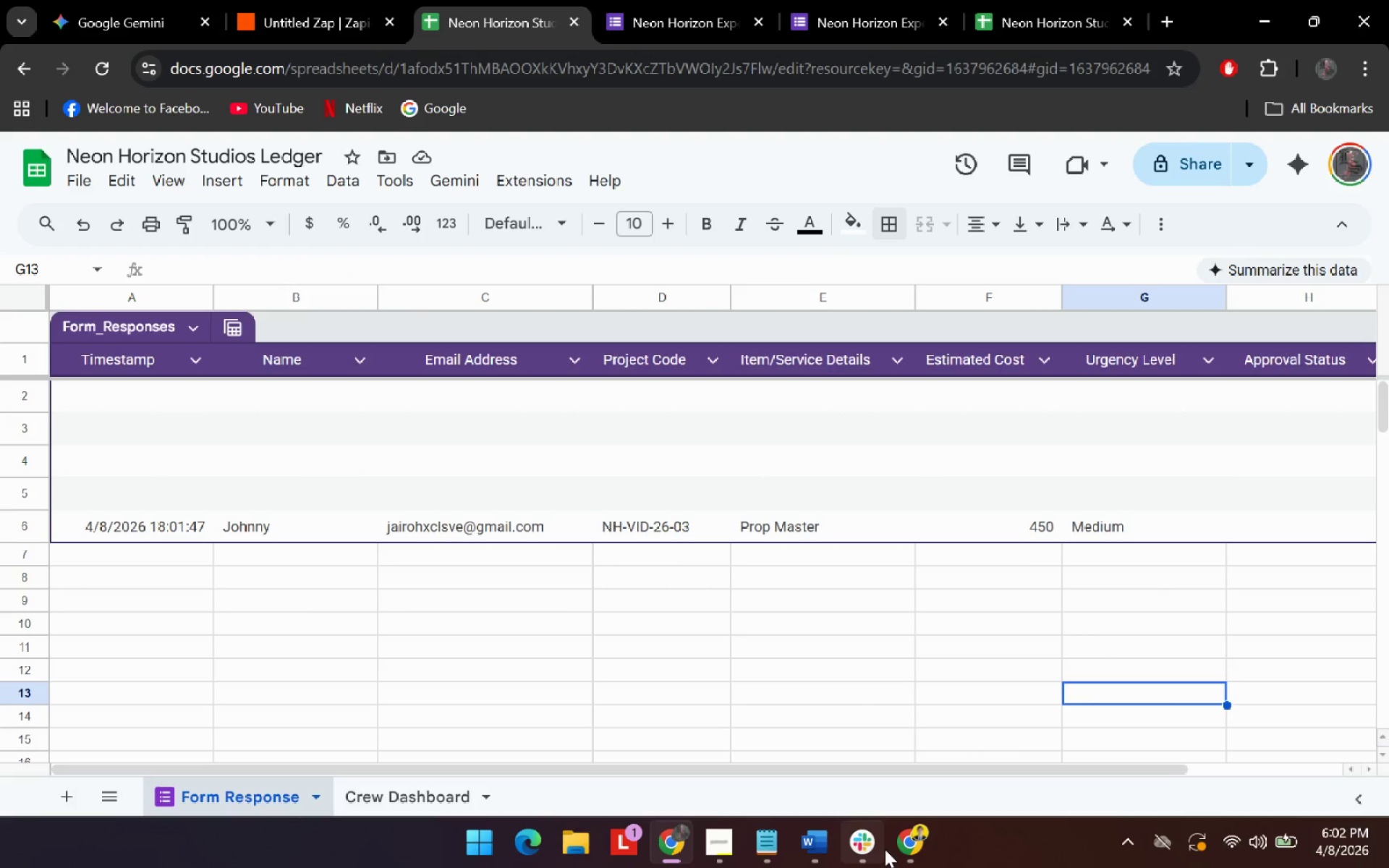 
left_click([873, 844])
 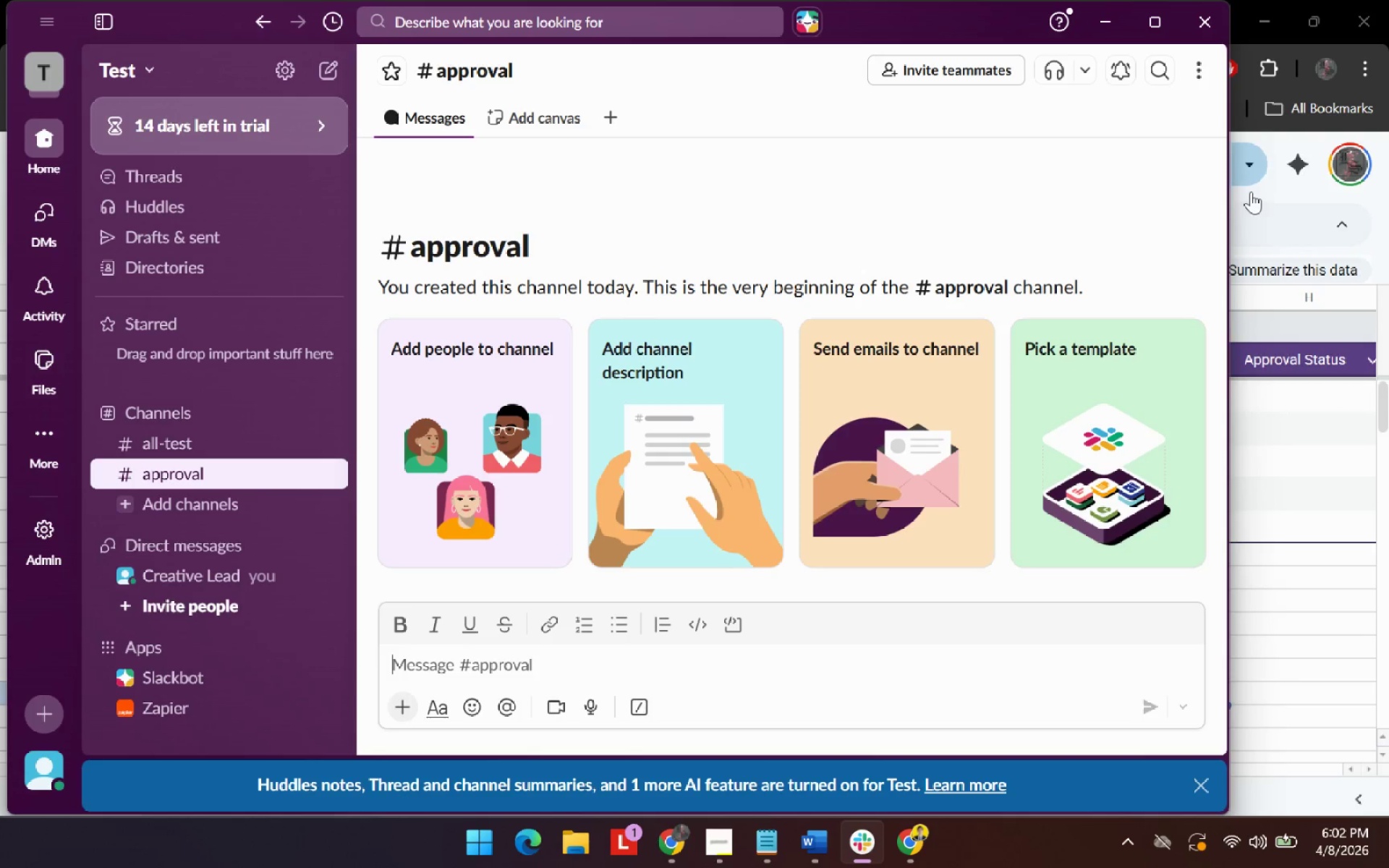 
left_click([1287, 209])
 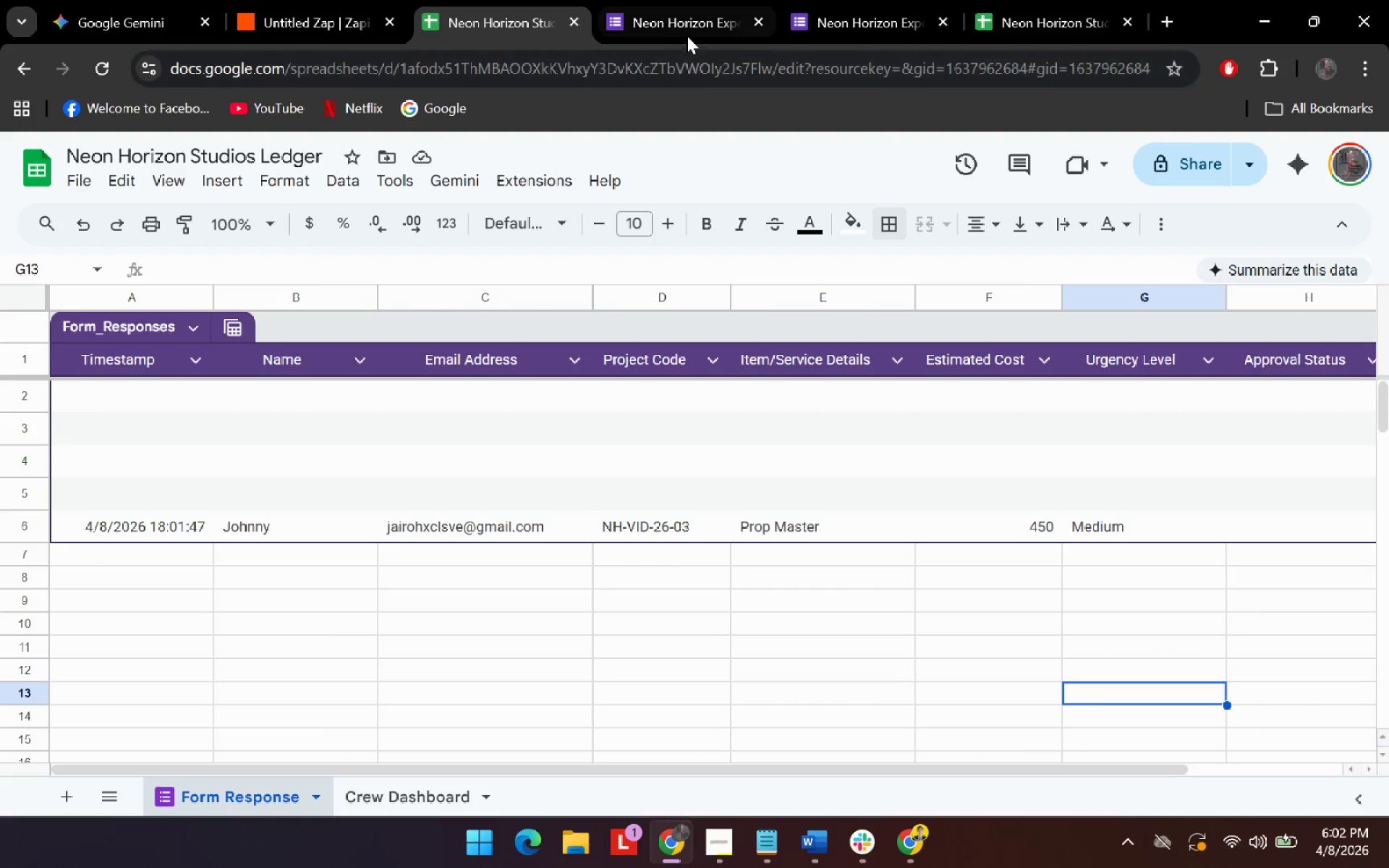 
left_click([687, 30])
 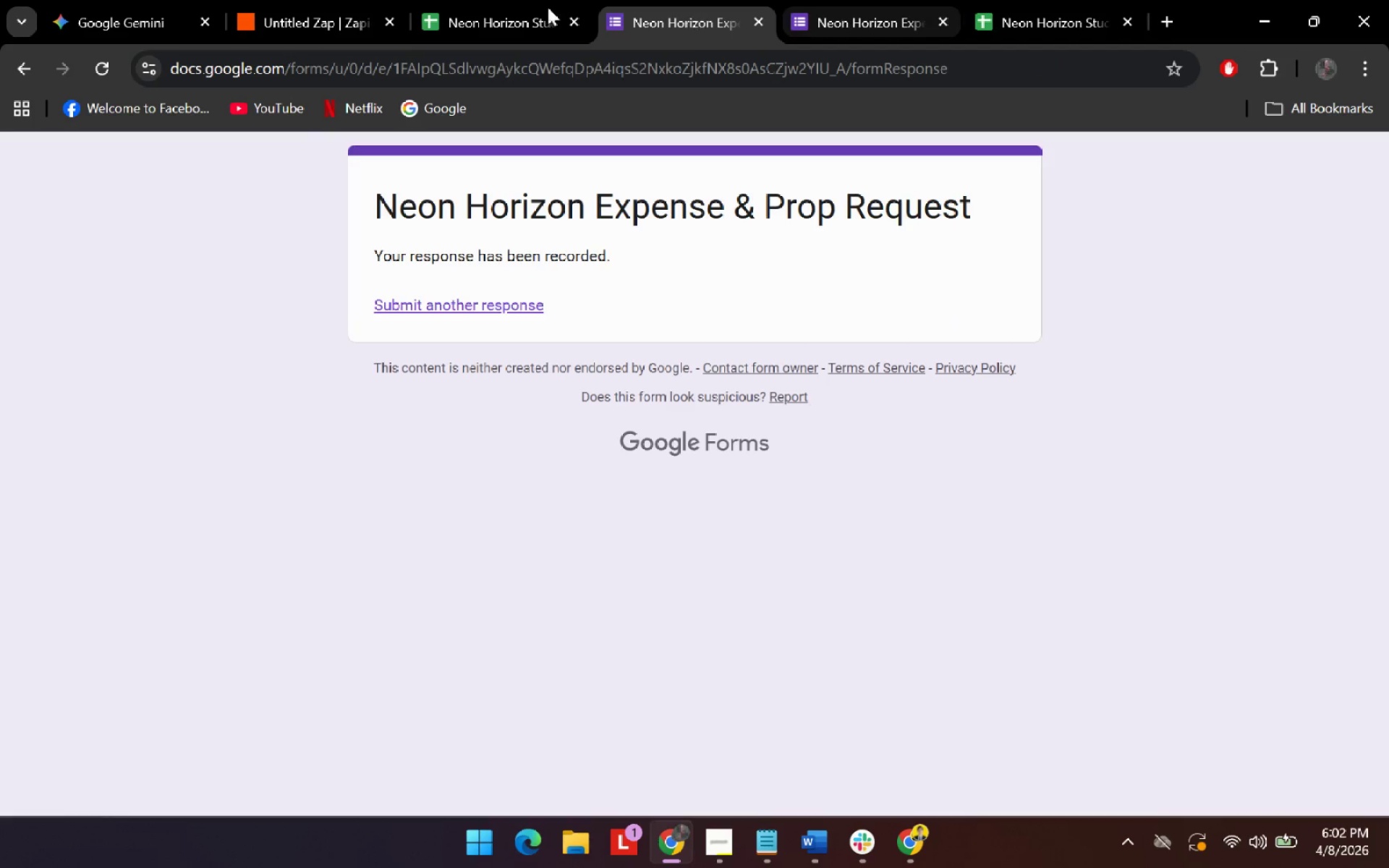 
left_click([344, 1])
 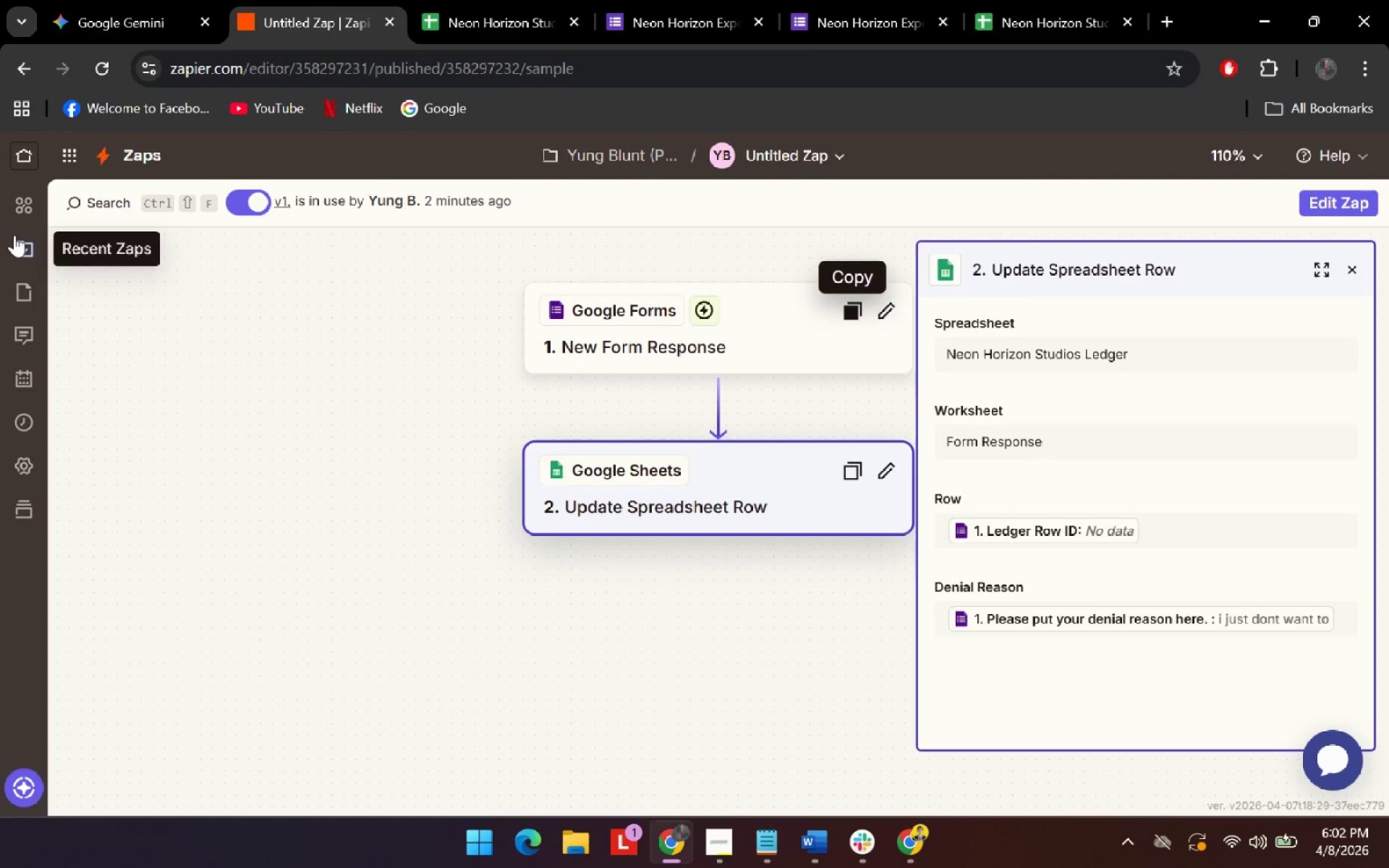 
left_click([27, 143])
 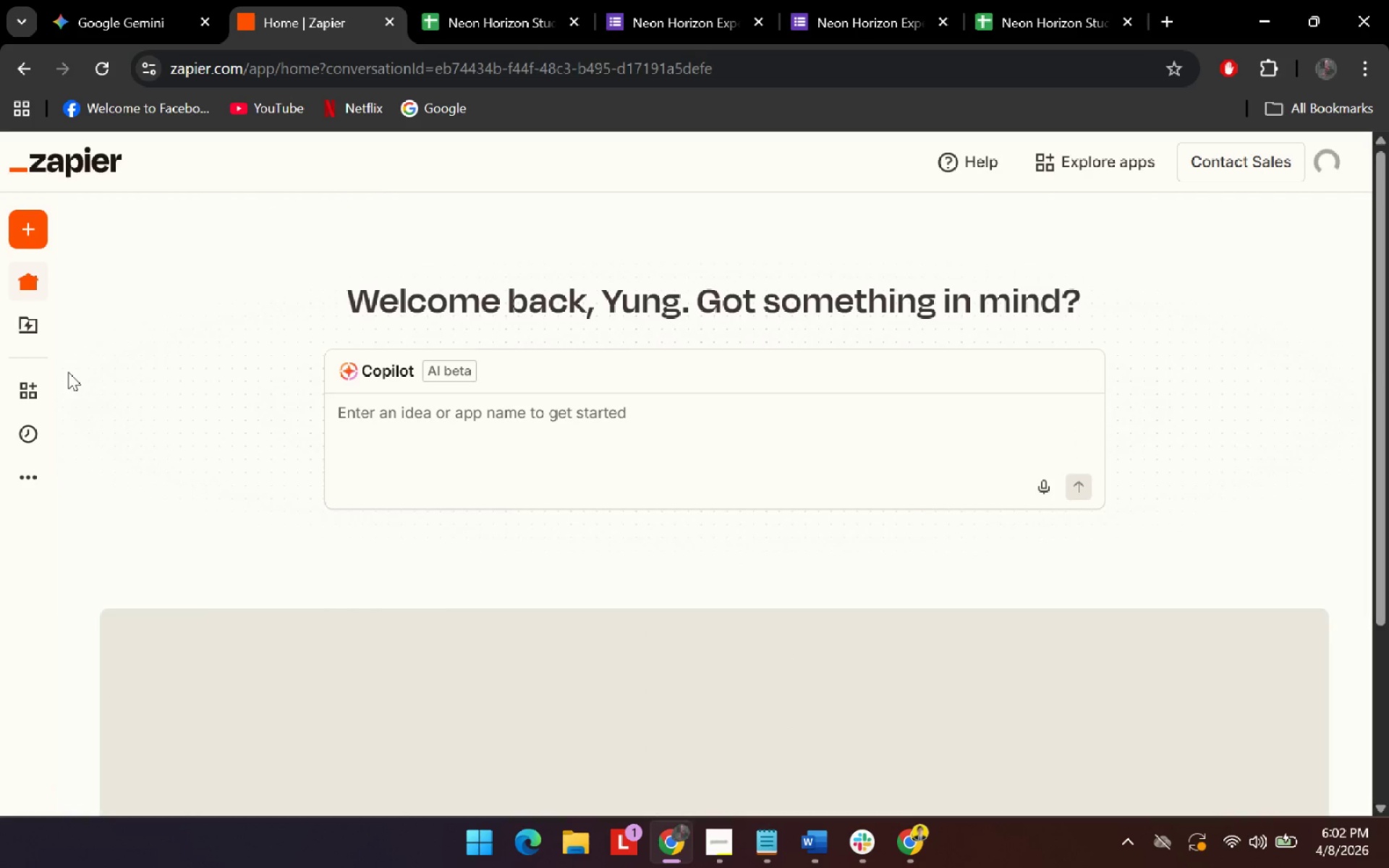 
scroll: coordinate [203, 566], scroll_direction: down, amount: 3.0
 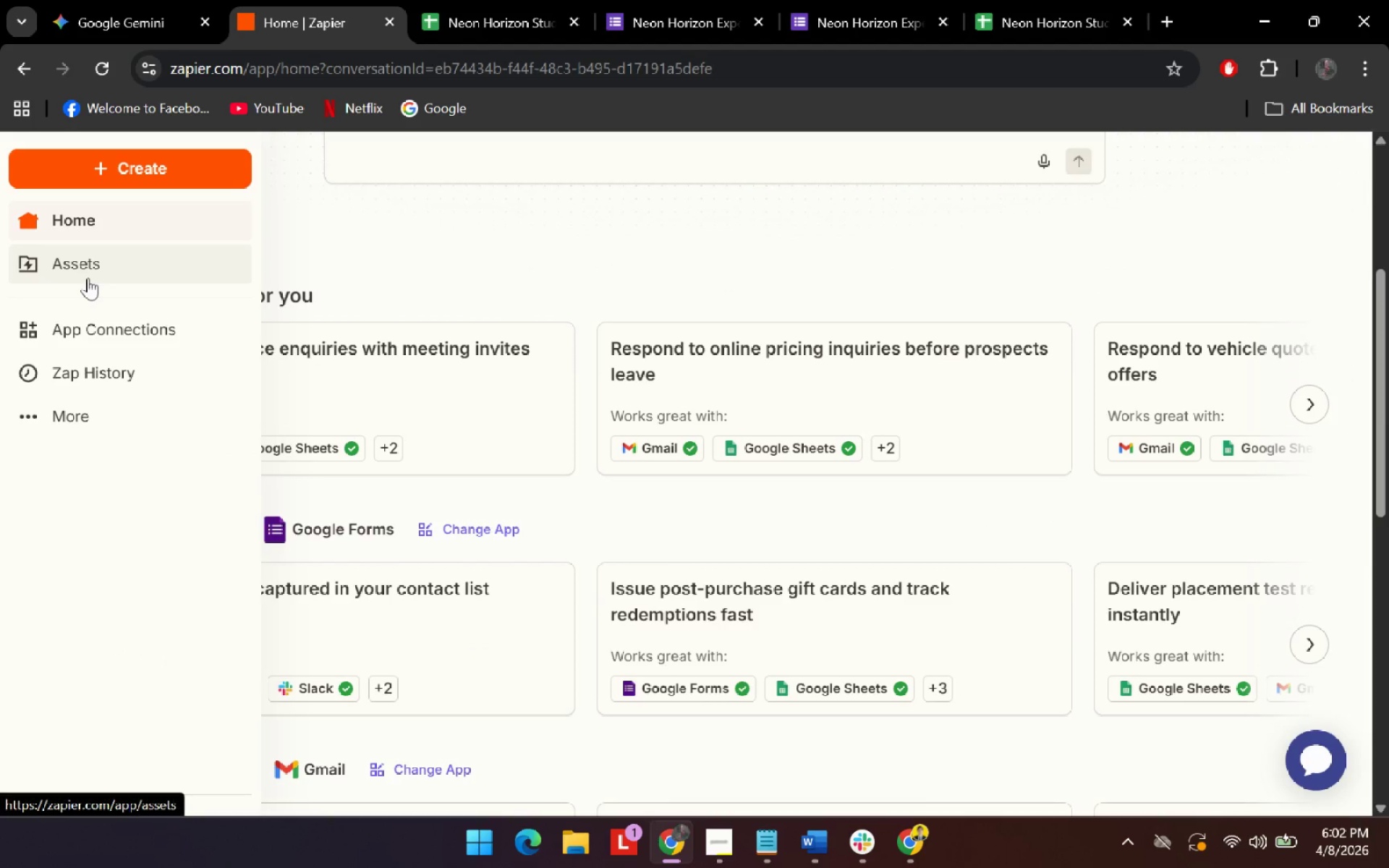 
left_click([105, 392])
 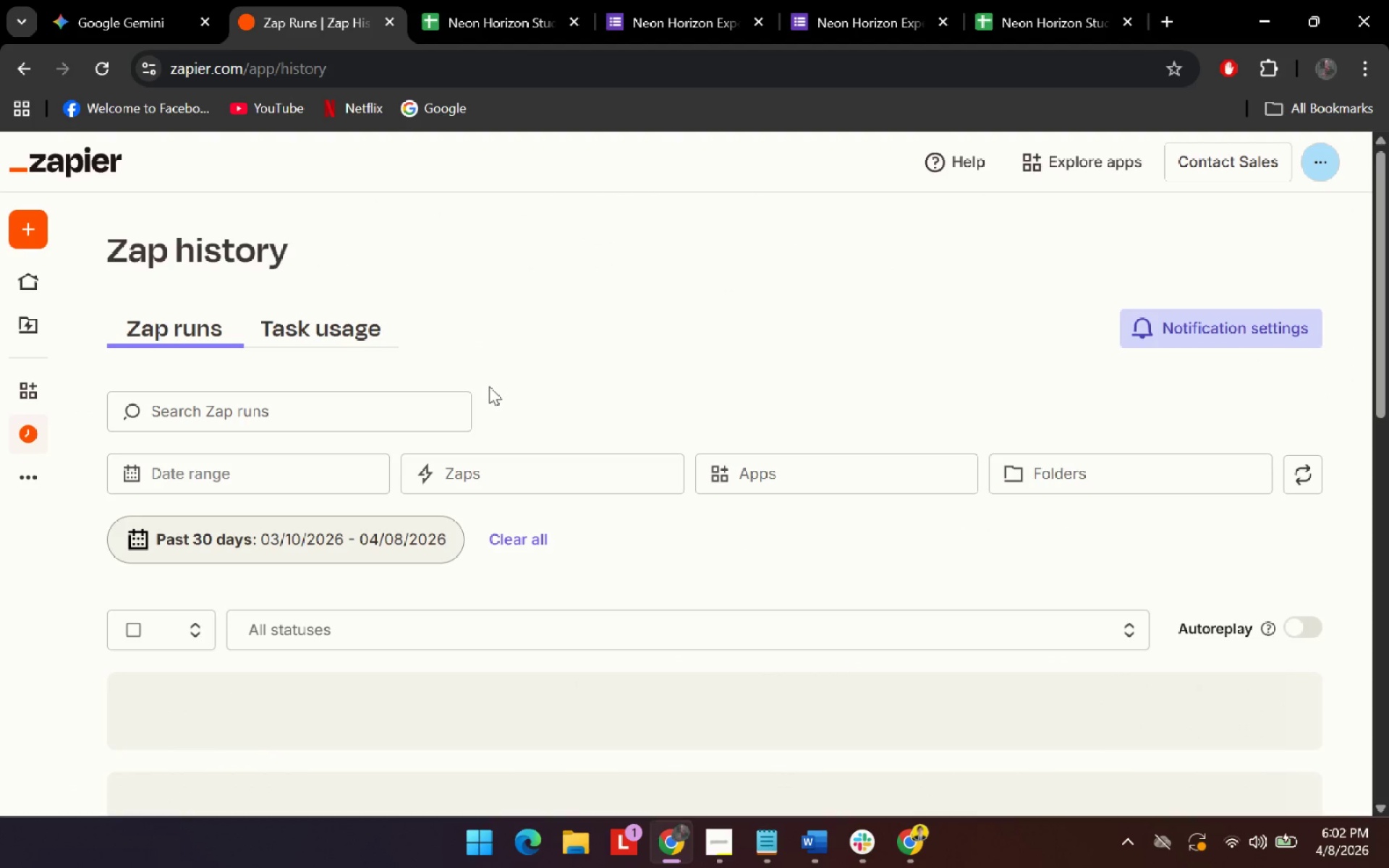 
scroll: coordinate [545, 378], scroll_direction: down, amount: 2.0